 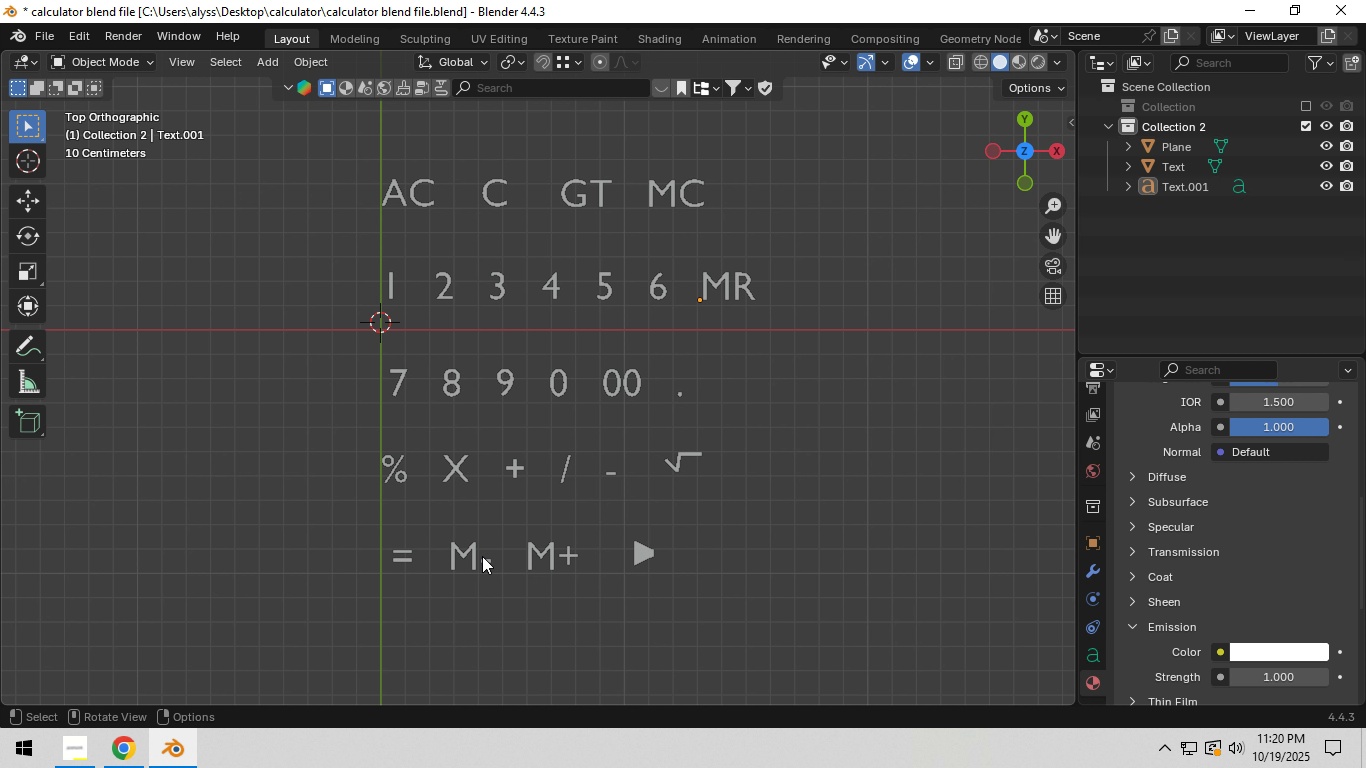 
key(Shift+A)
 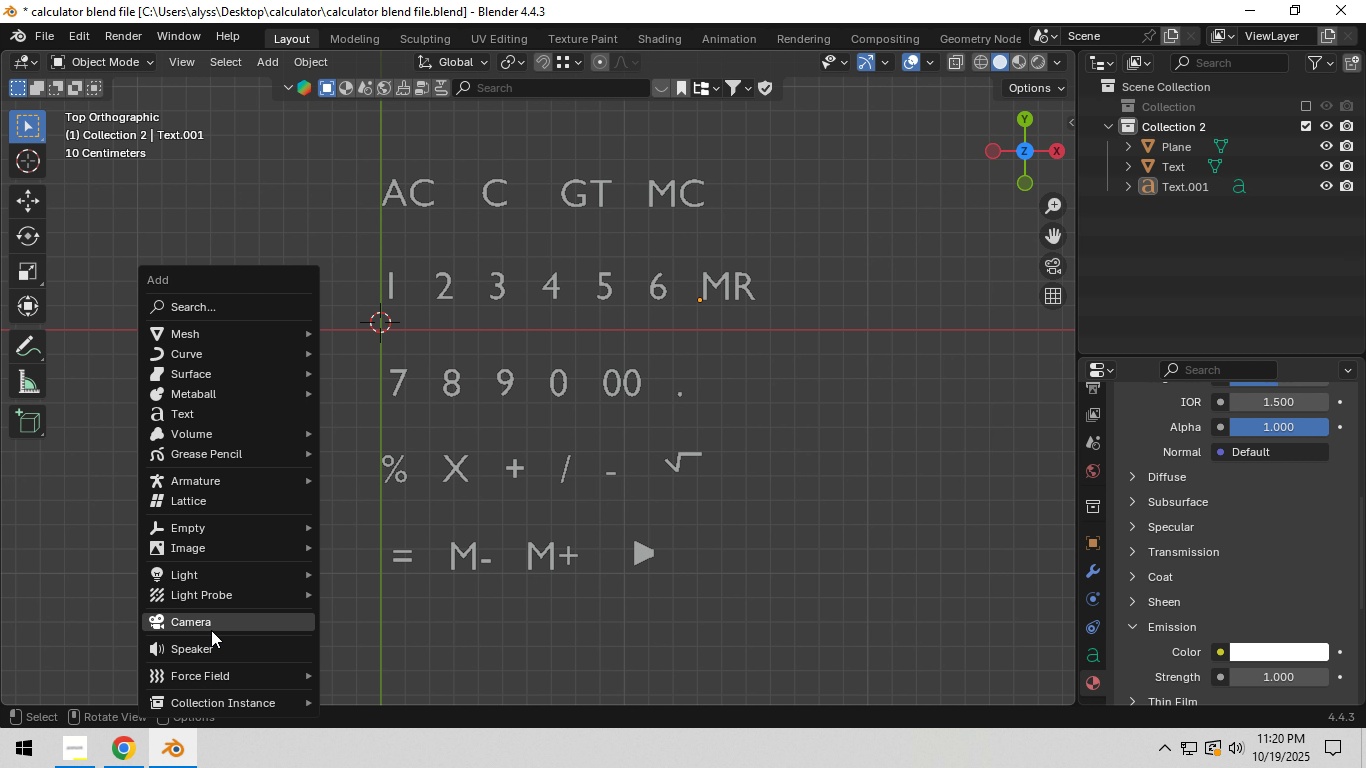 
left_click([212, 629])
 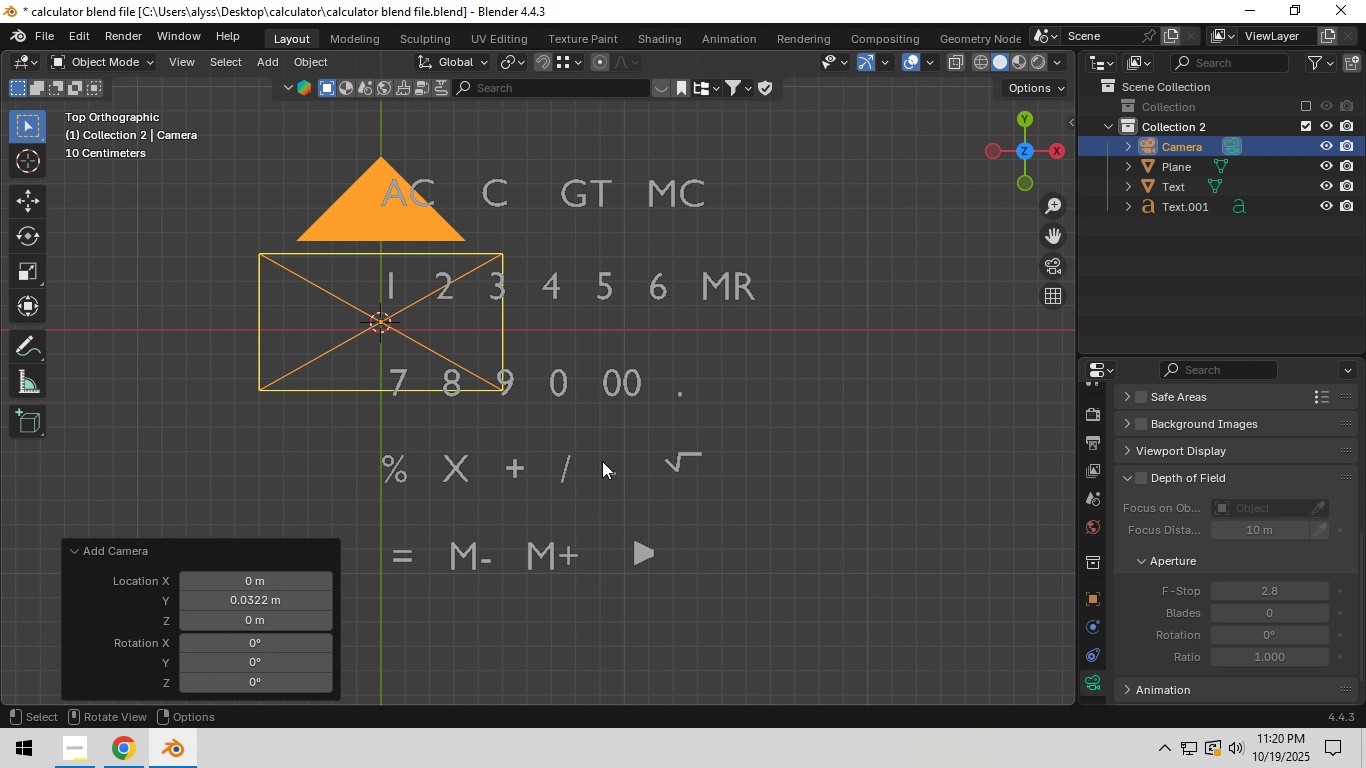 
hold_key(key=ShiftLeft, duration=0.52)
 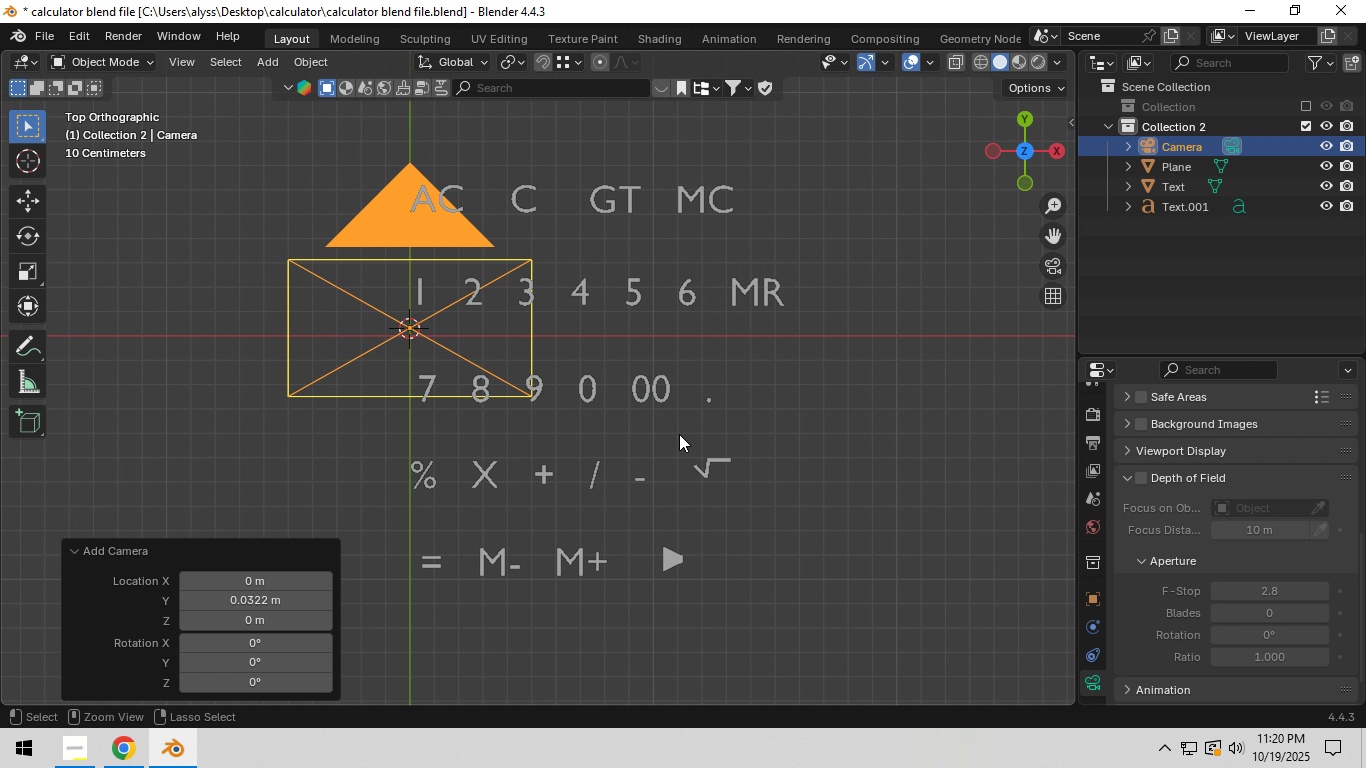 
key(Alt+Control+Numpad0)
 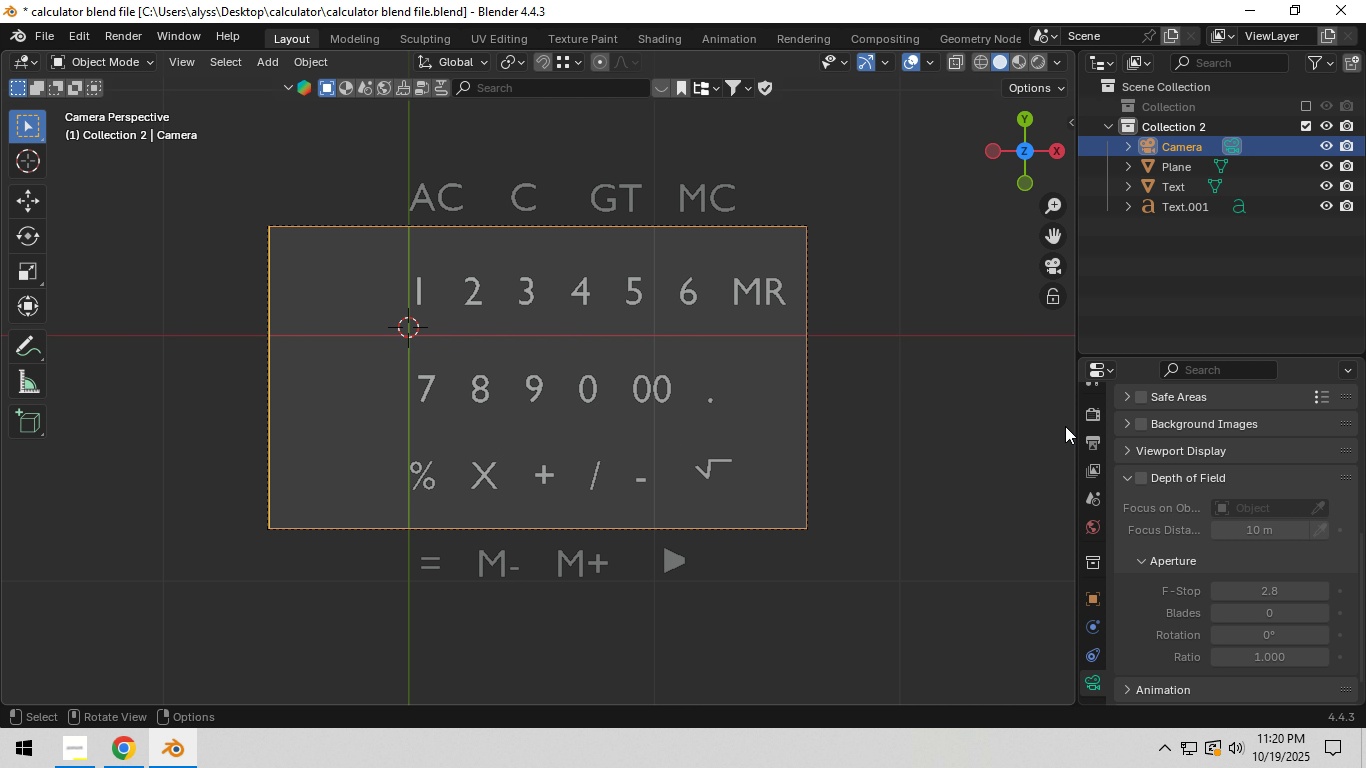 
scroll: coordinate [945, 473], scroll_direction: down, amount: 2.0
 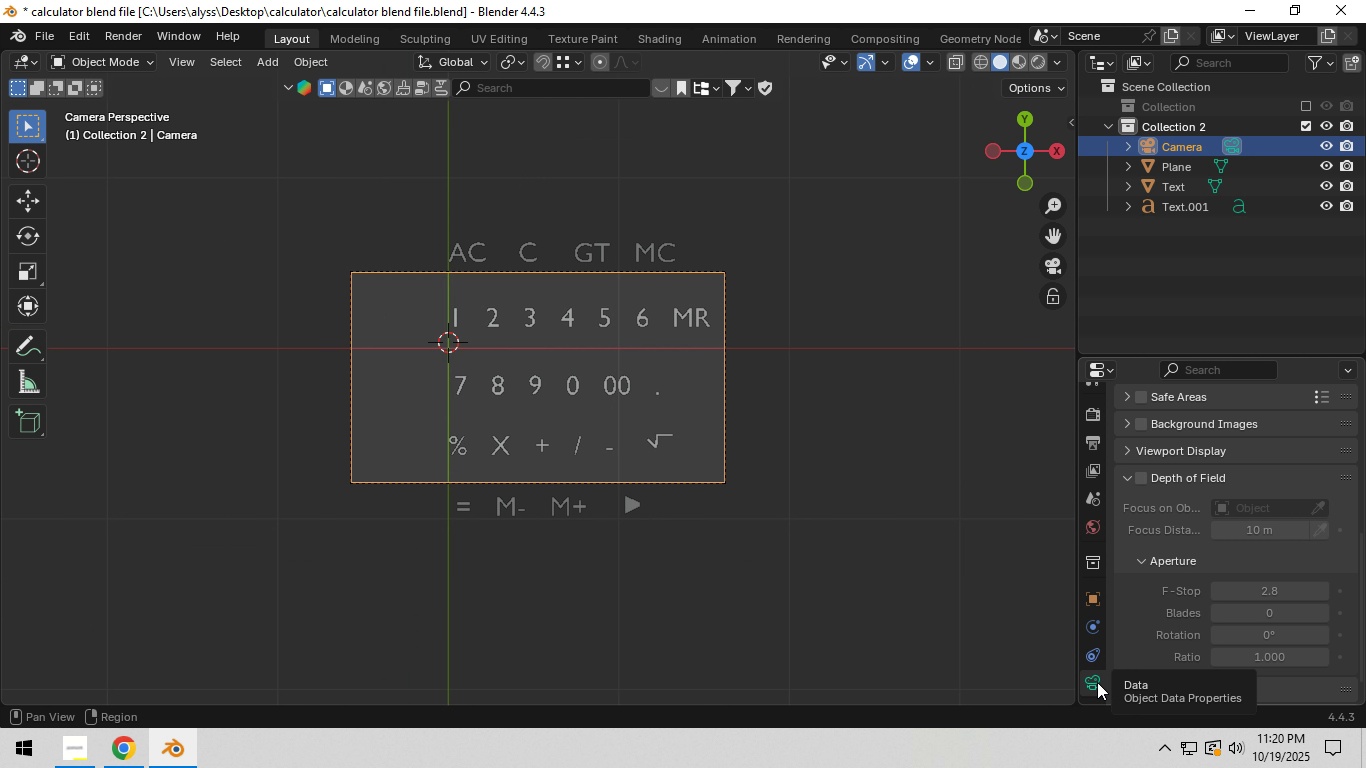 
wait(6.47)
 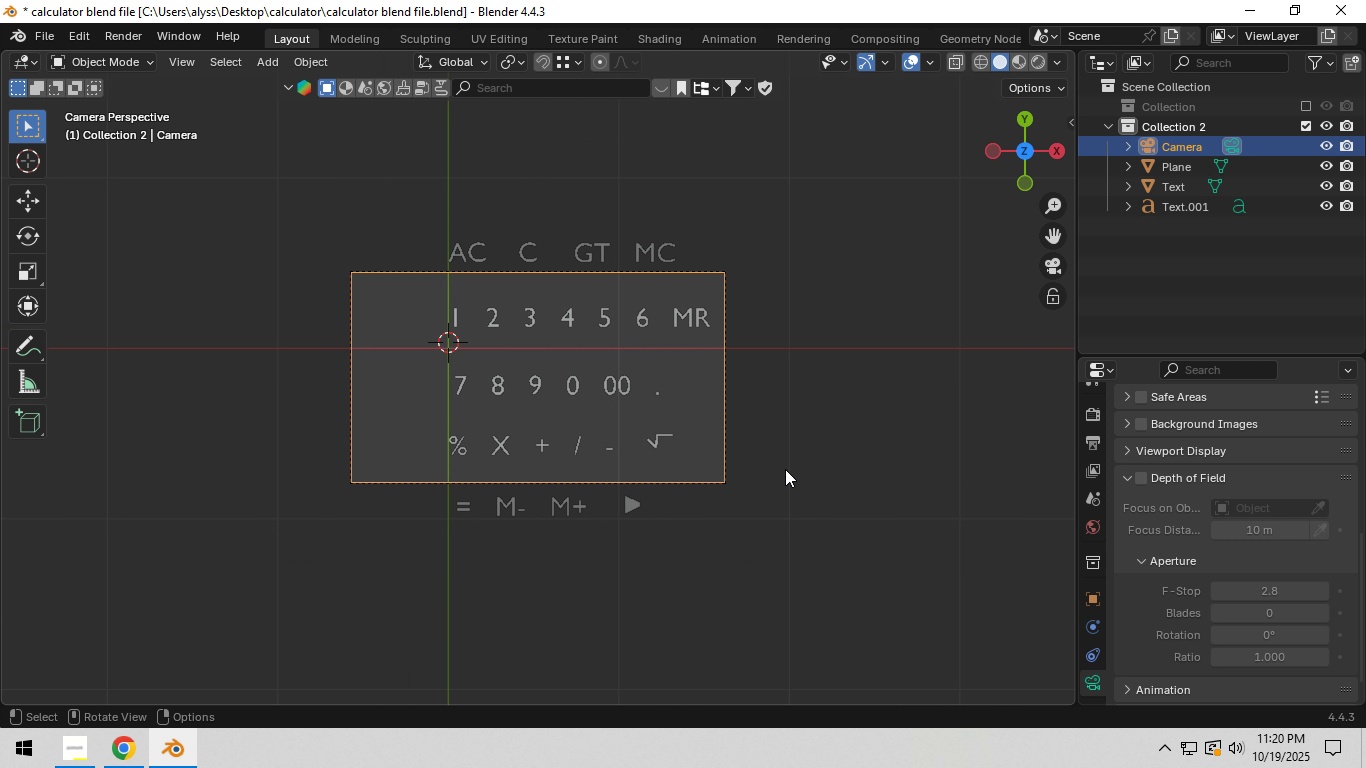 
left_click([1097, 685])
 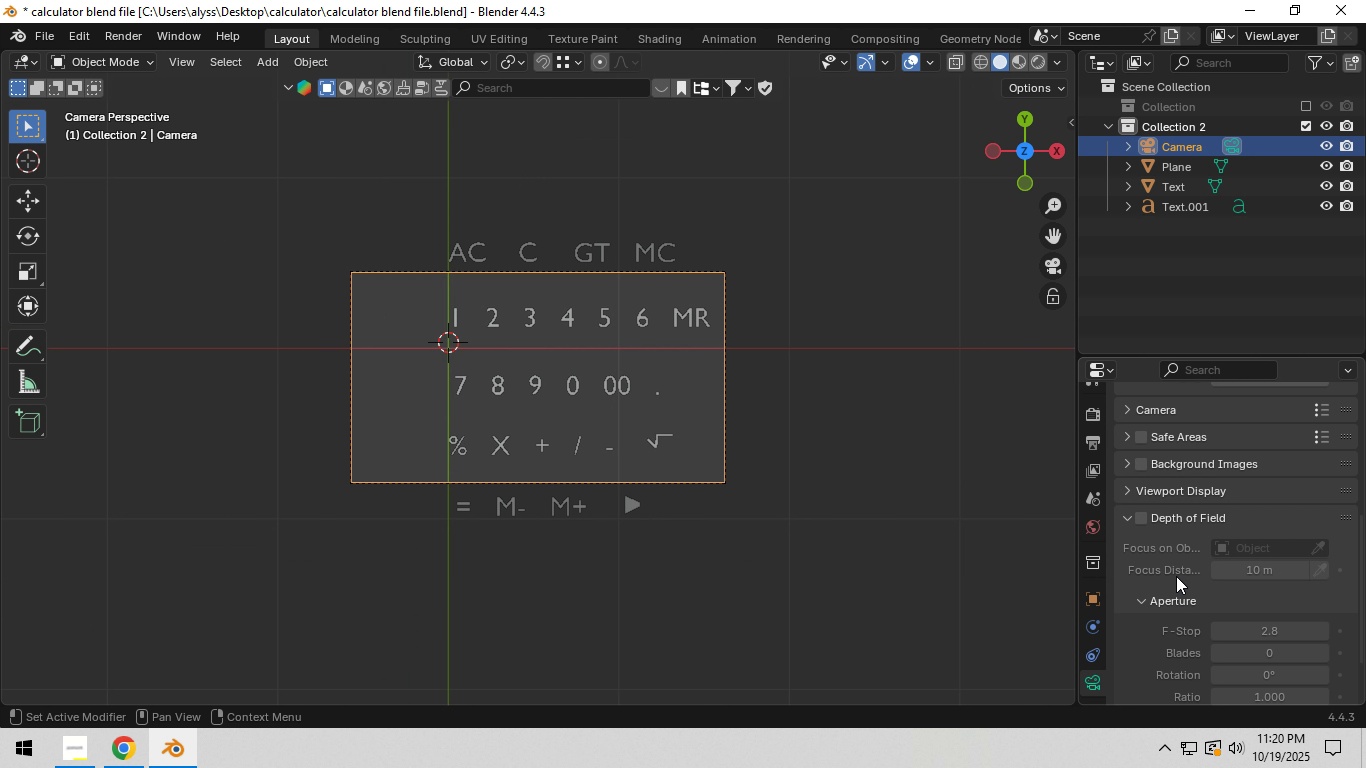 
scroll: coordinate [1202, 527], scroll_direction: up, amount: 9.0
 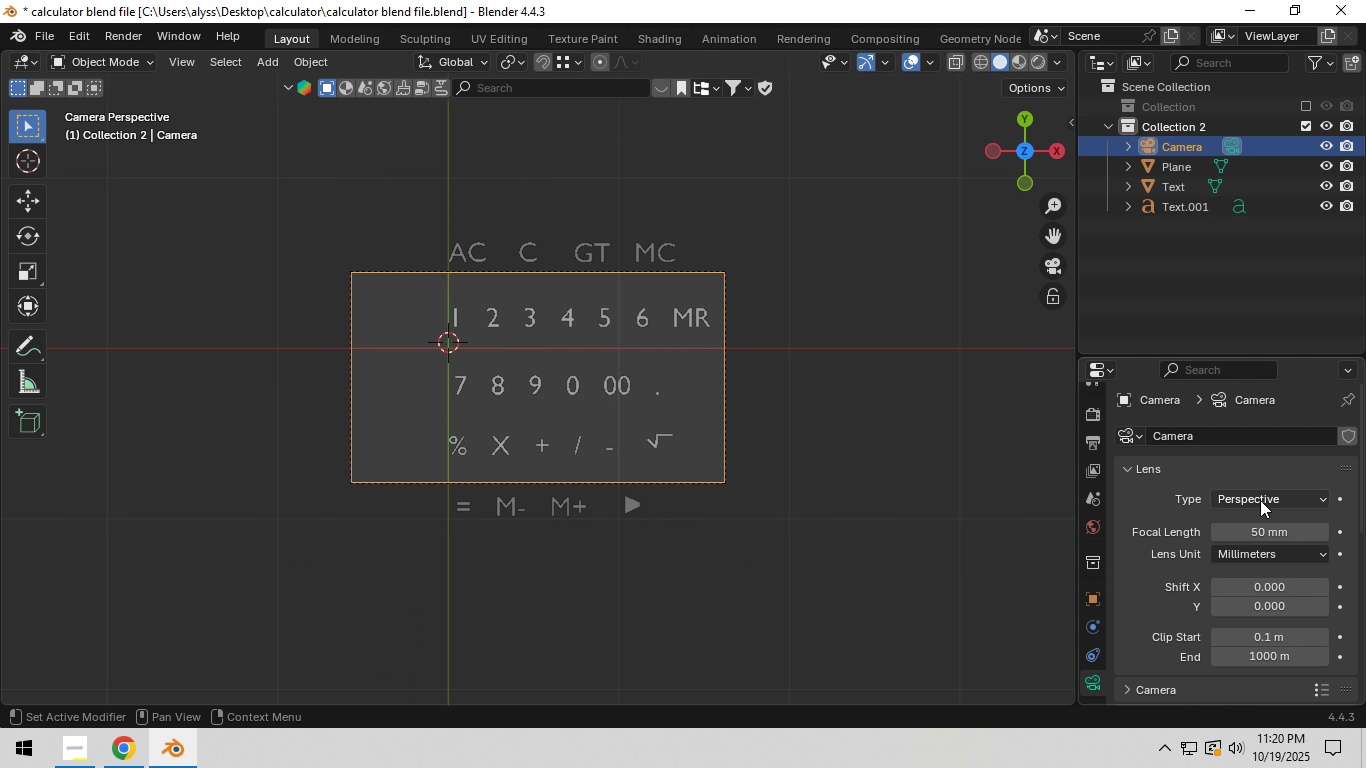 
left_click([1263, 499])
 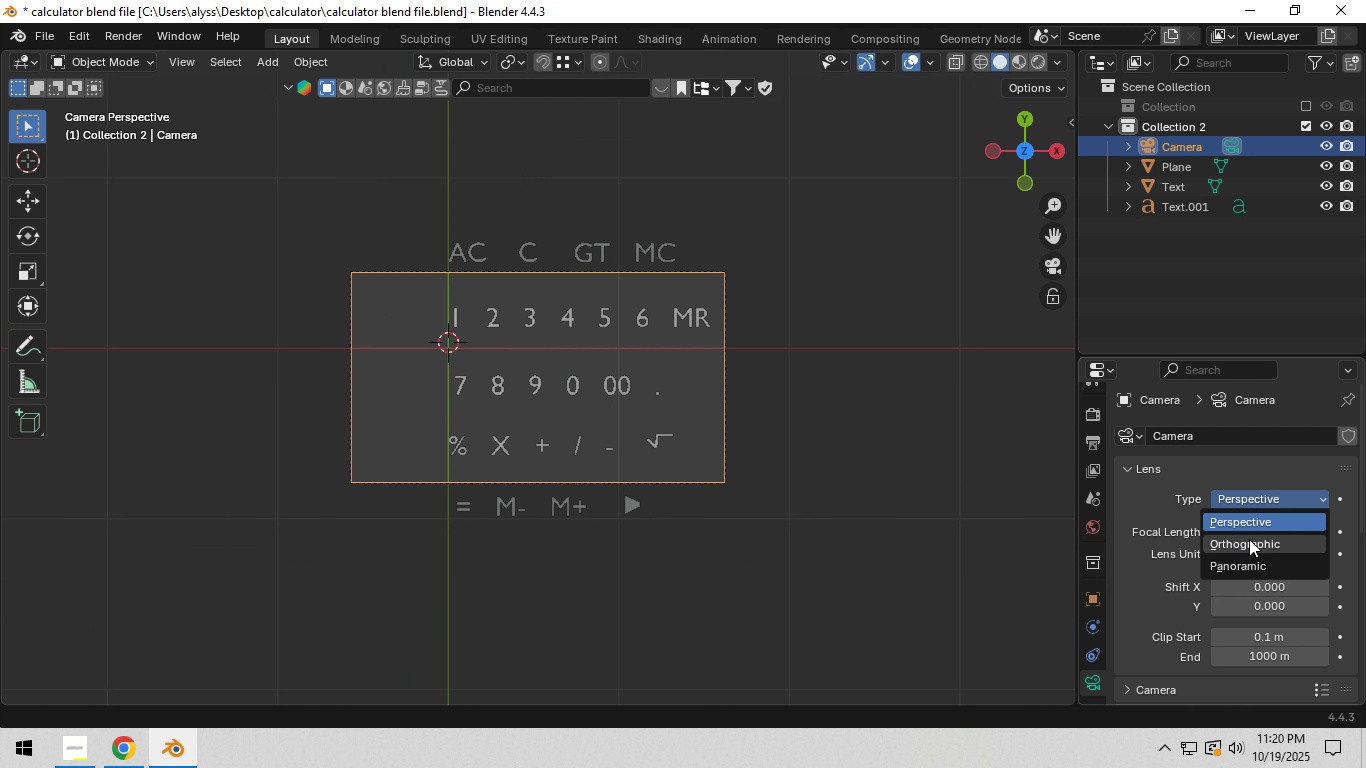 
left_click([1249, 539])
 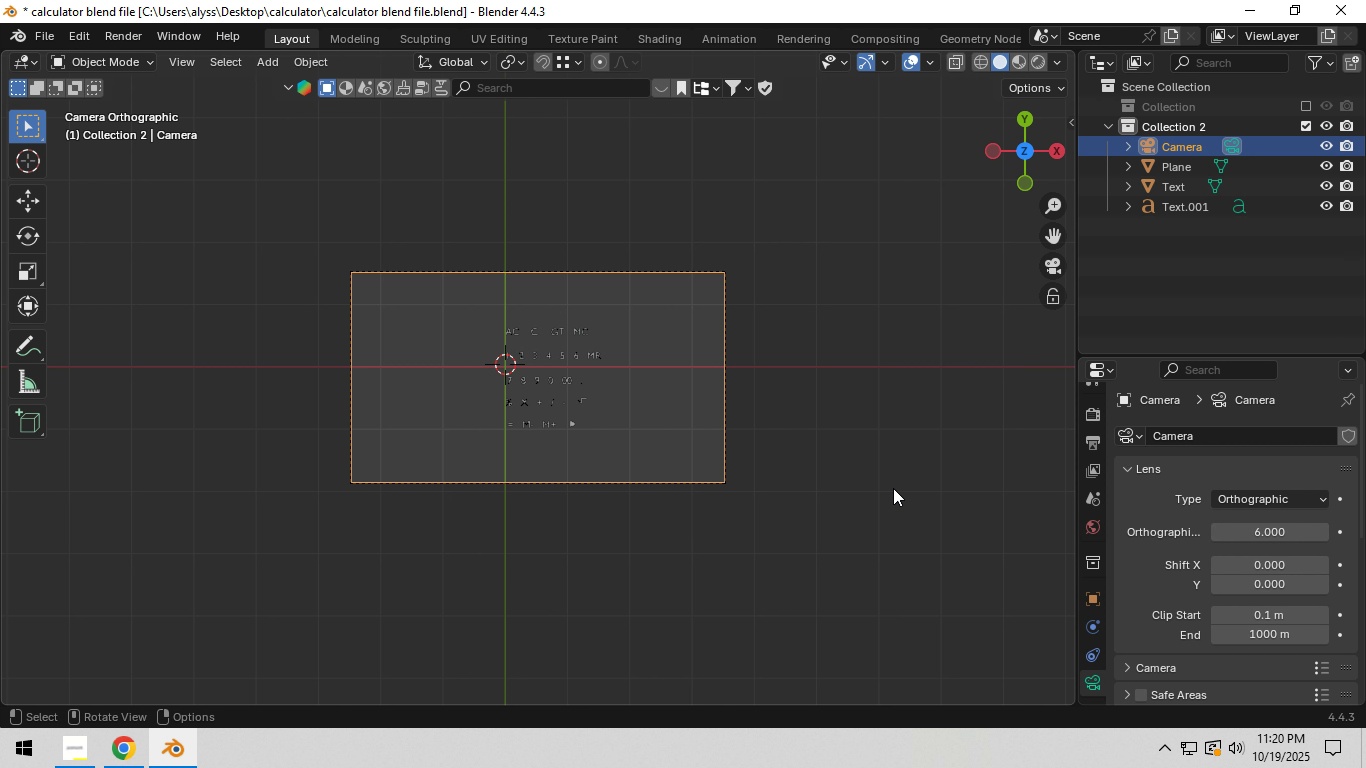 
scroll: coordinate [774, 462], scroll_direction: up, amount: 6.0
 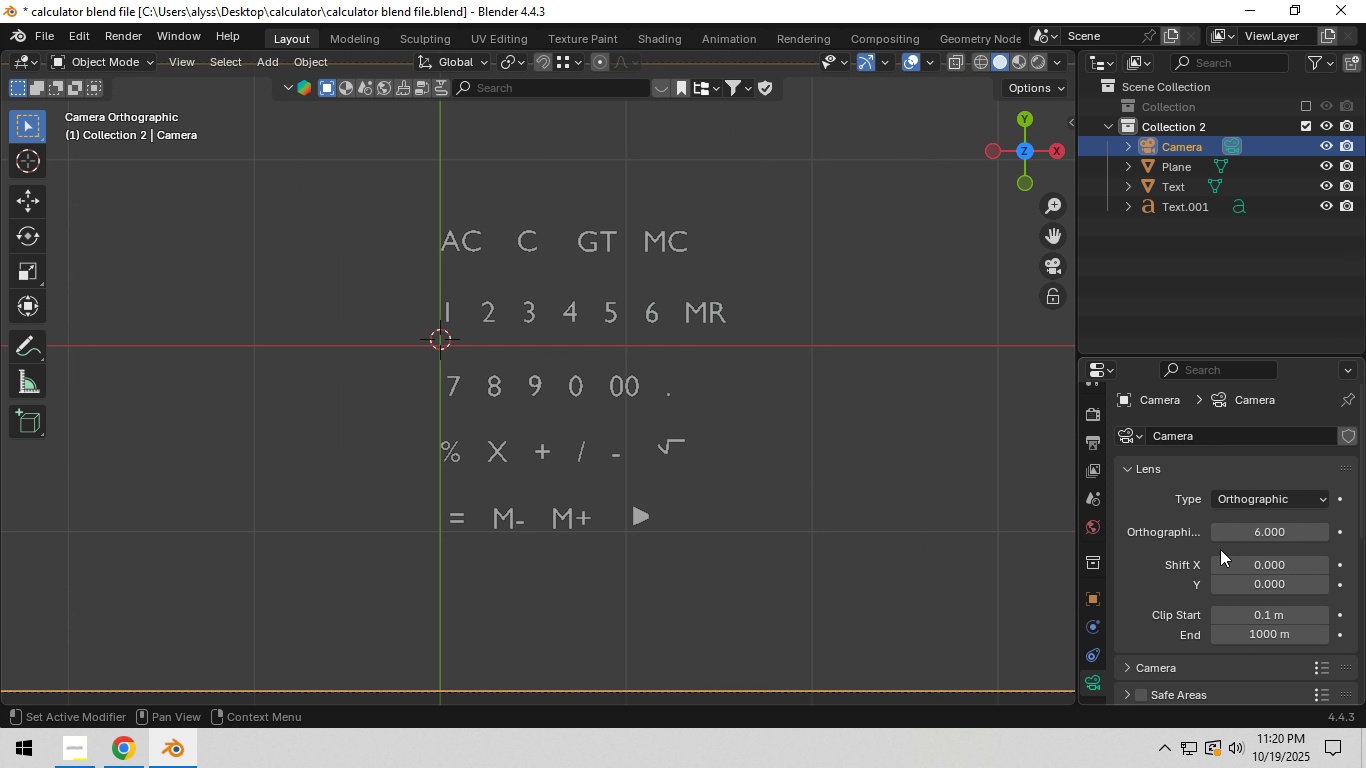 
left_click_drag(start_coordinate=[1242, 533], to_coordinate=[1229, 538])
 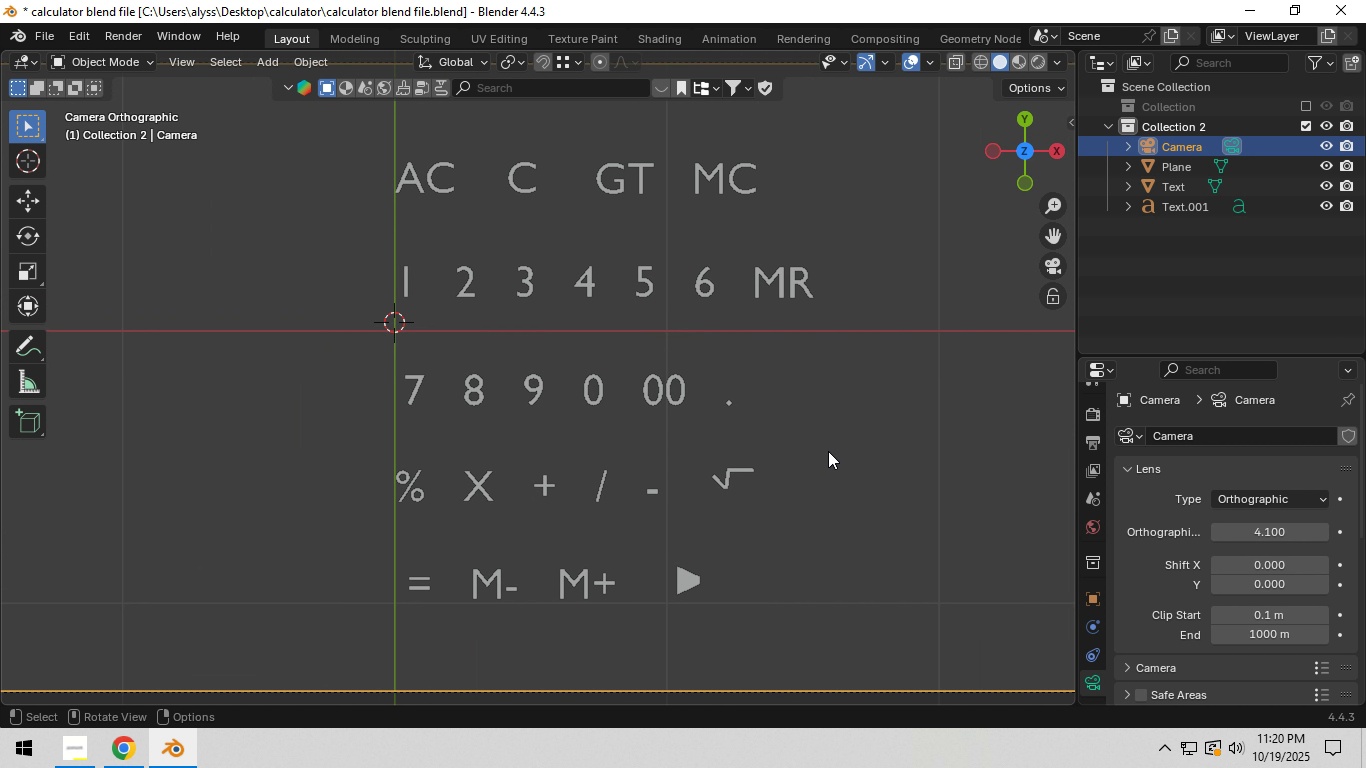 
scroll: coordinate [828, 451], scroll_direction: down, amount: 3.0
 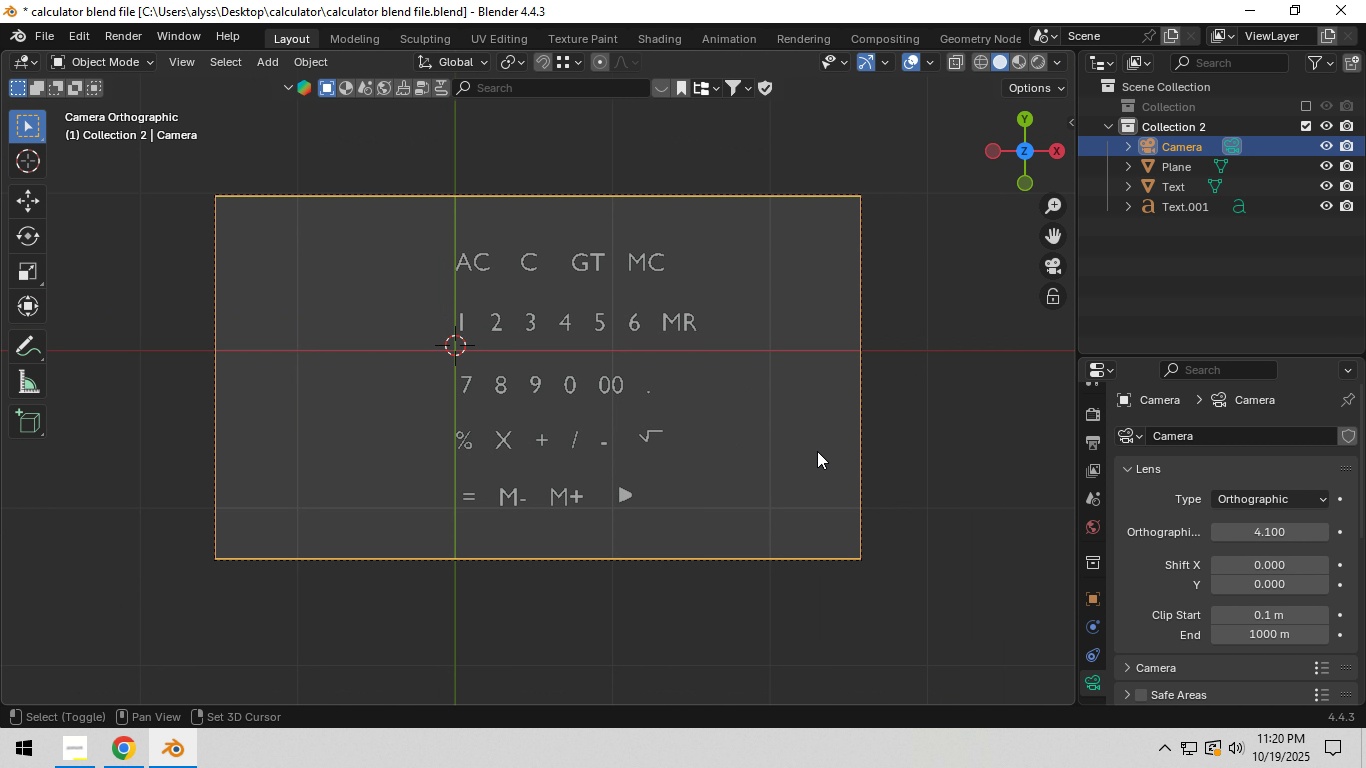 
hold_key(key=ShiftLeft, duration=0.72)
 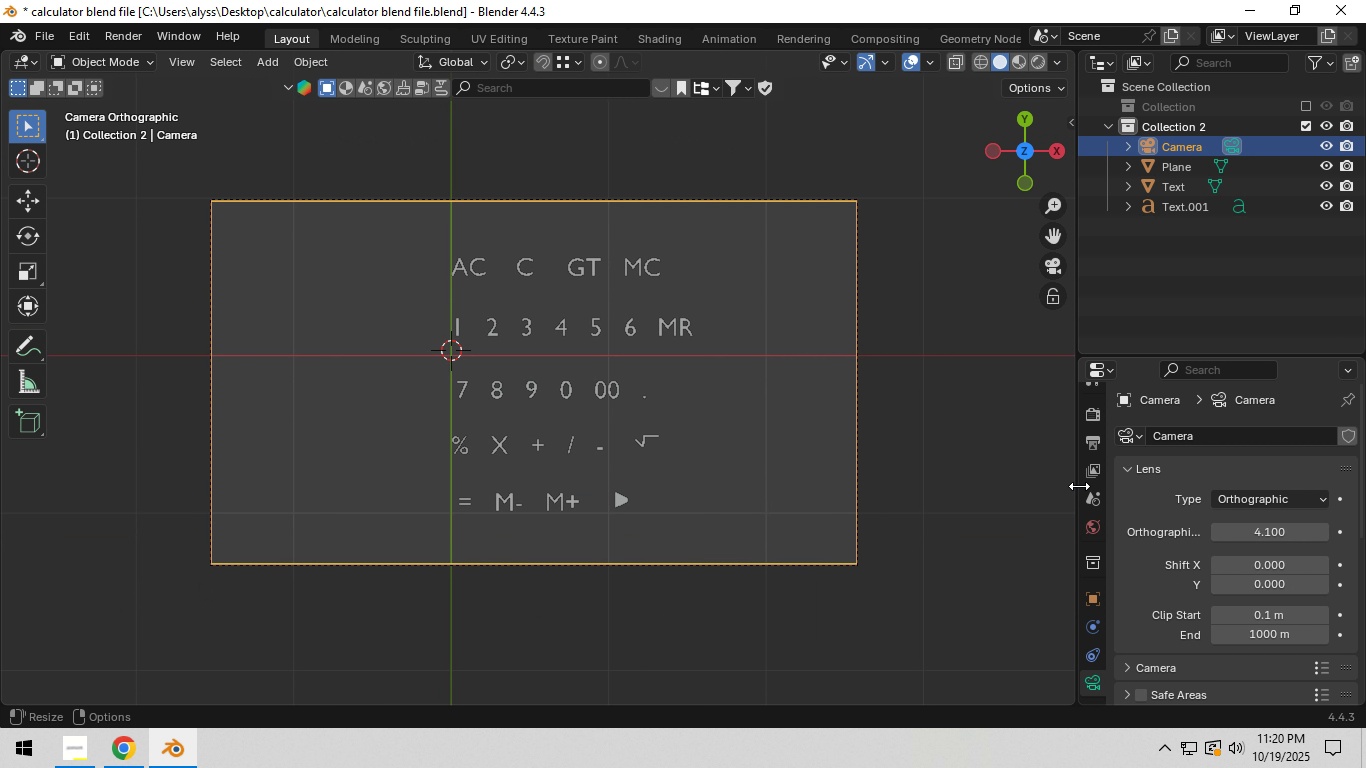 
wait(5.75)
 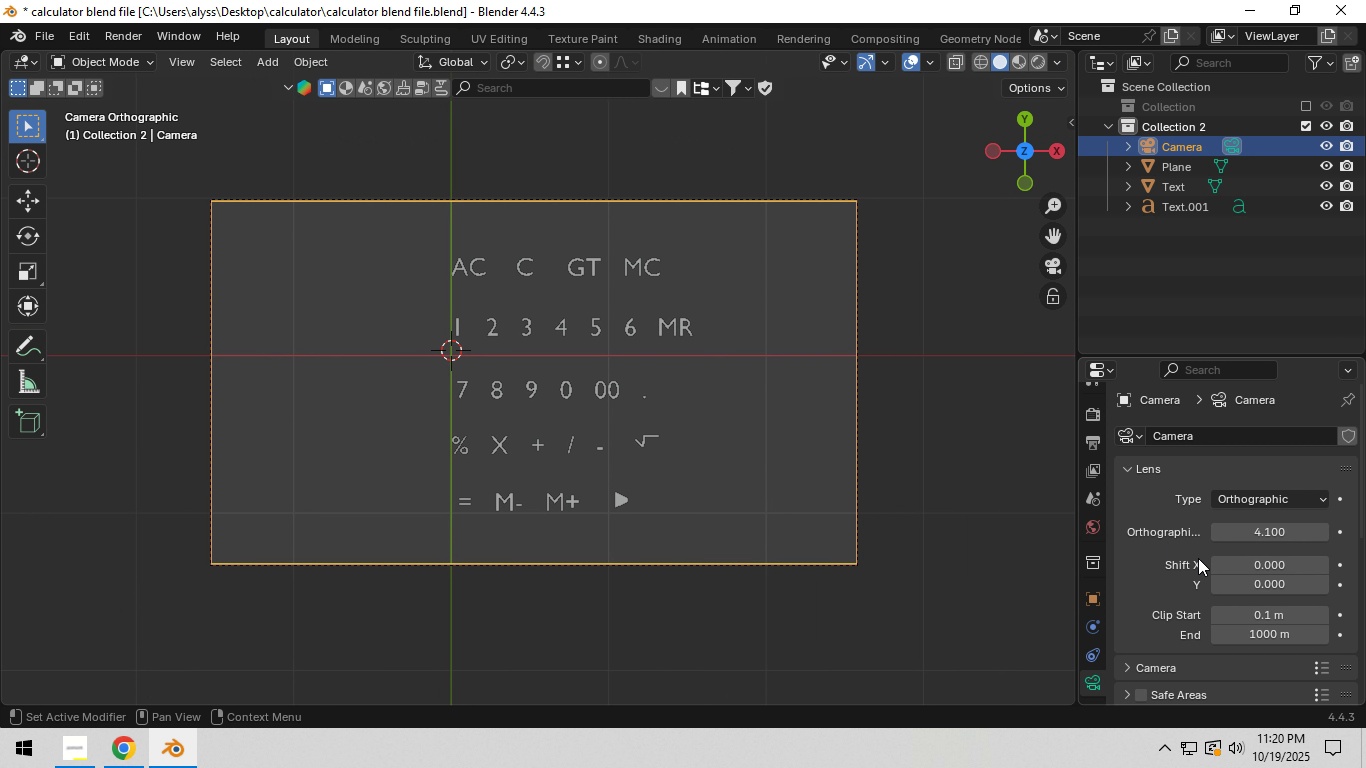 
double_click([1092, 447])
 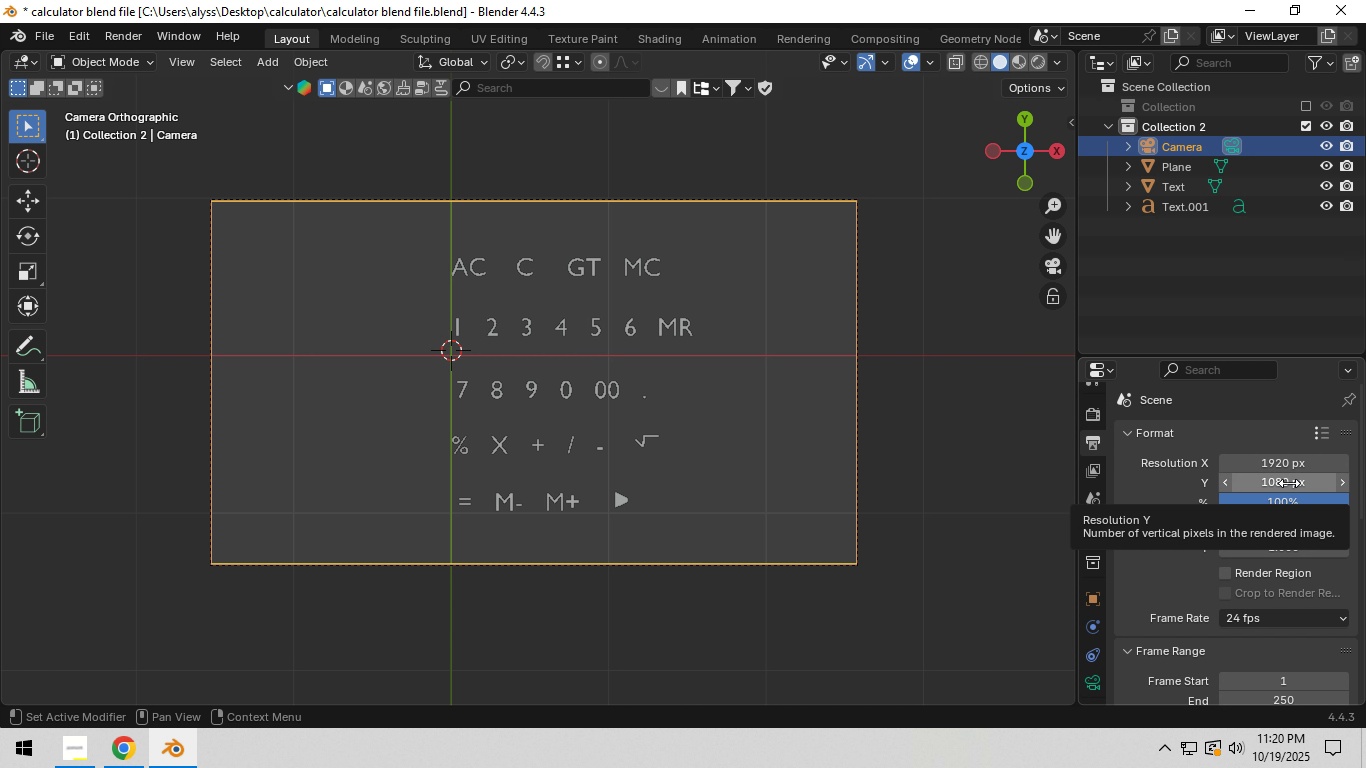 
left_click([1285, 468])
 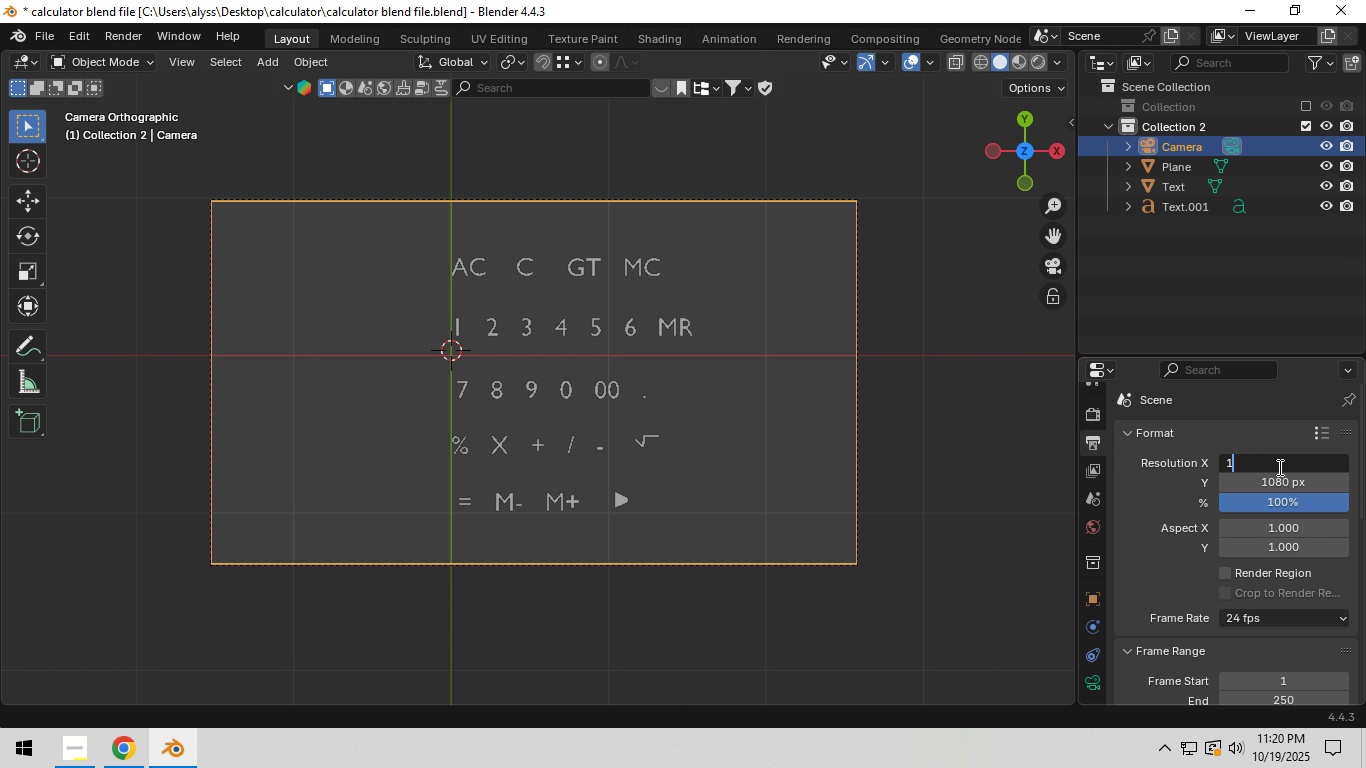 
key(Numpad1)
 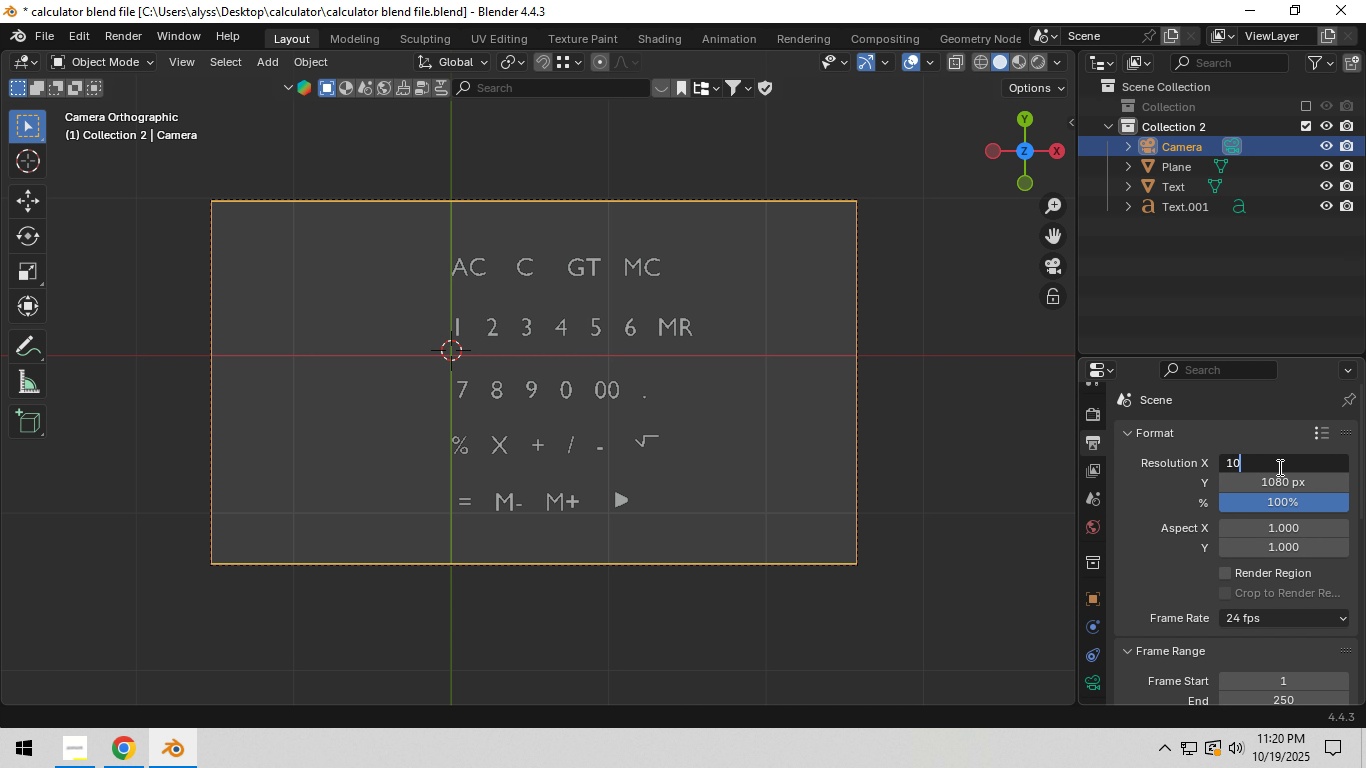 
key(Numpad0)
 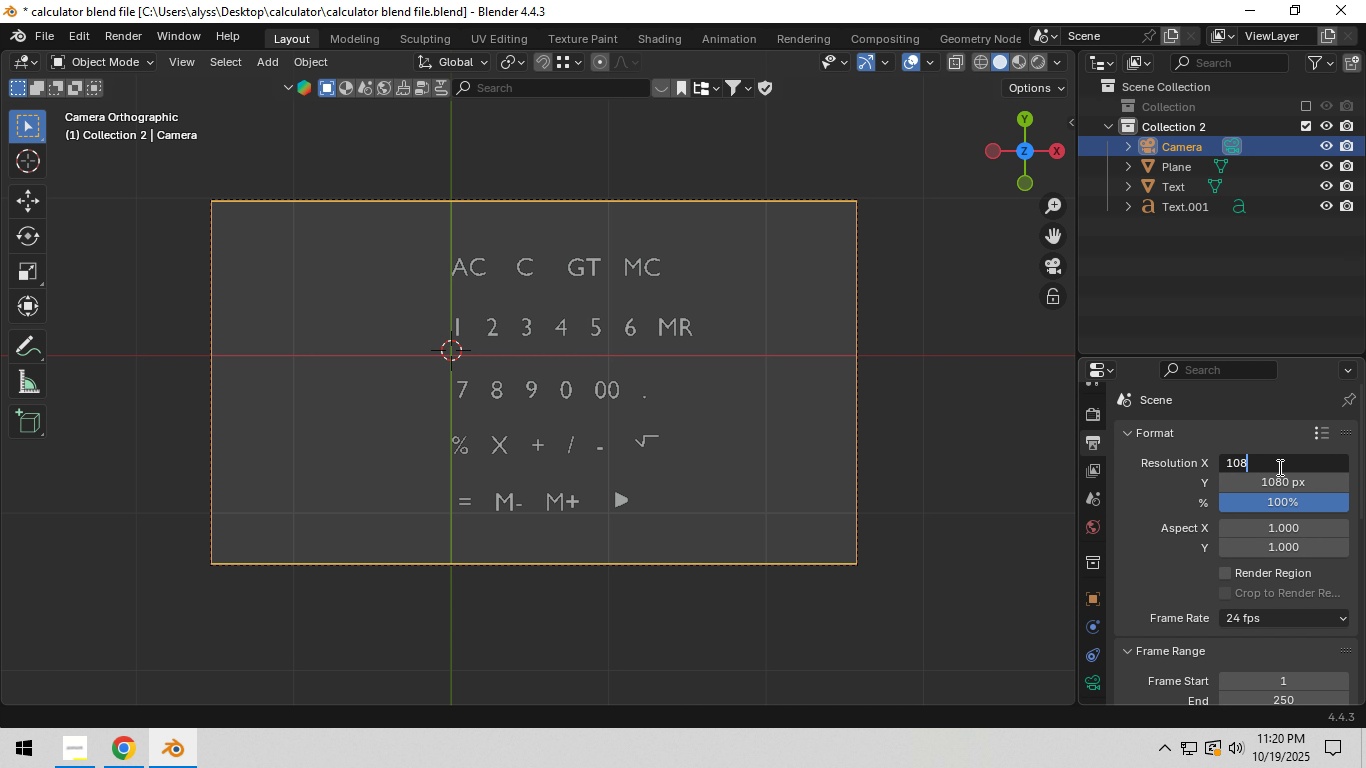 
key(Numpad8)
 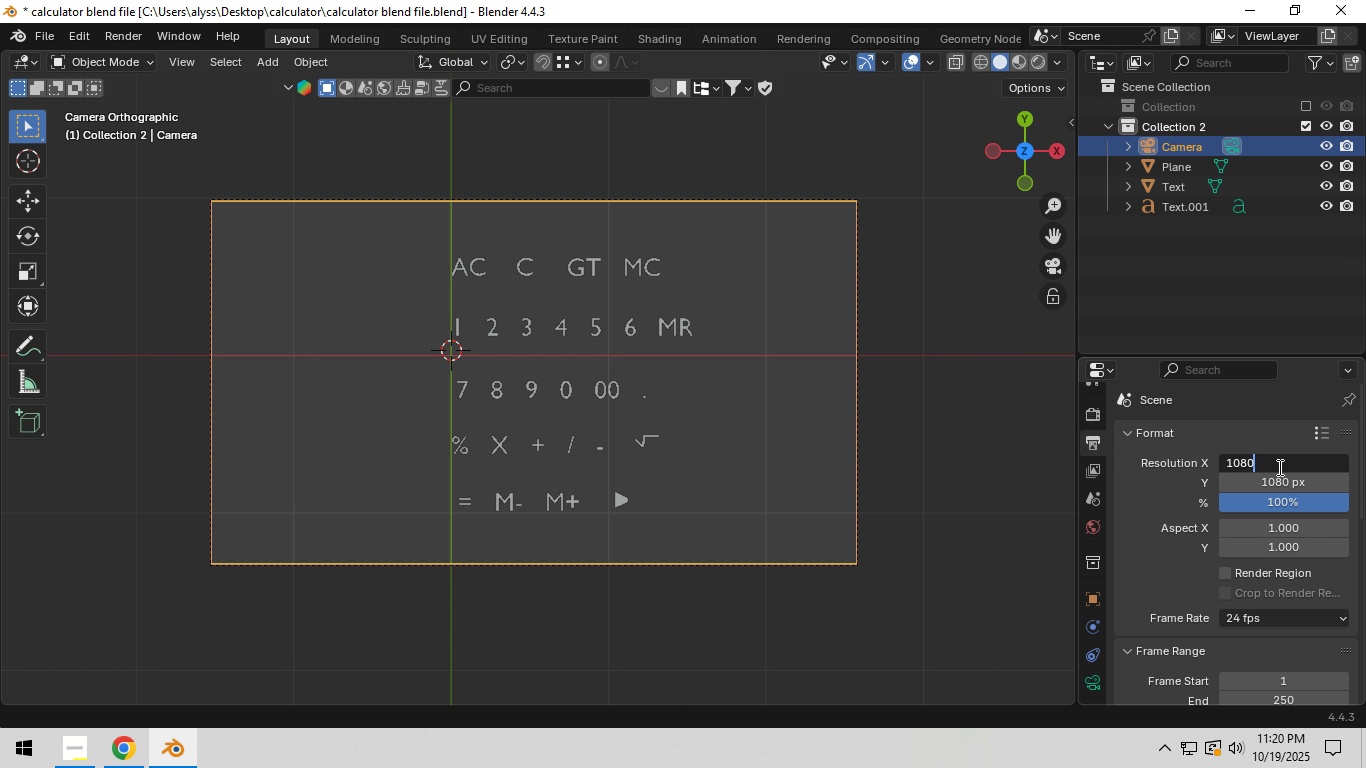 
key(Numpad0)
 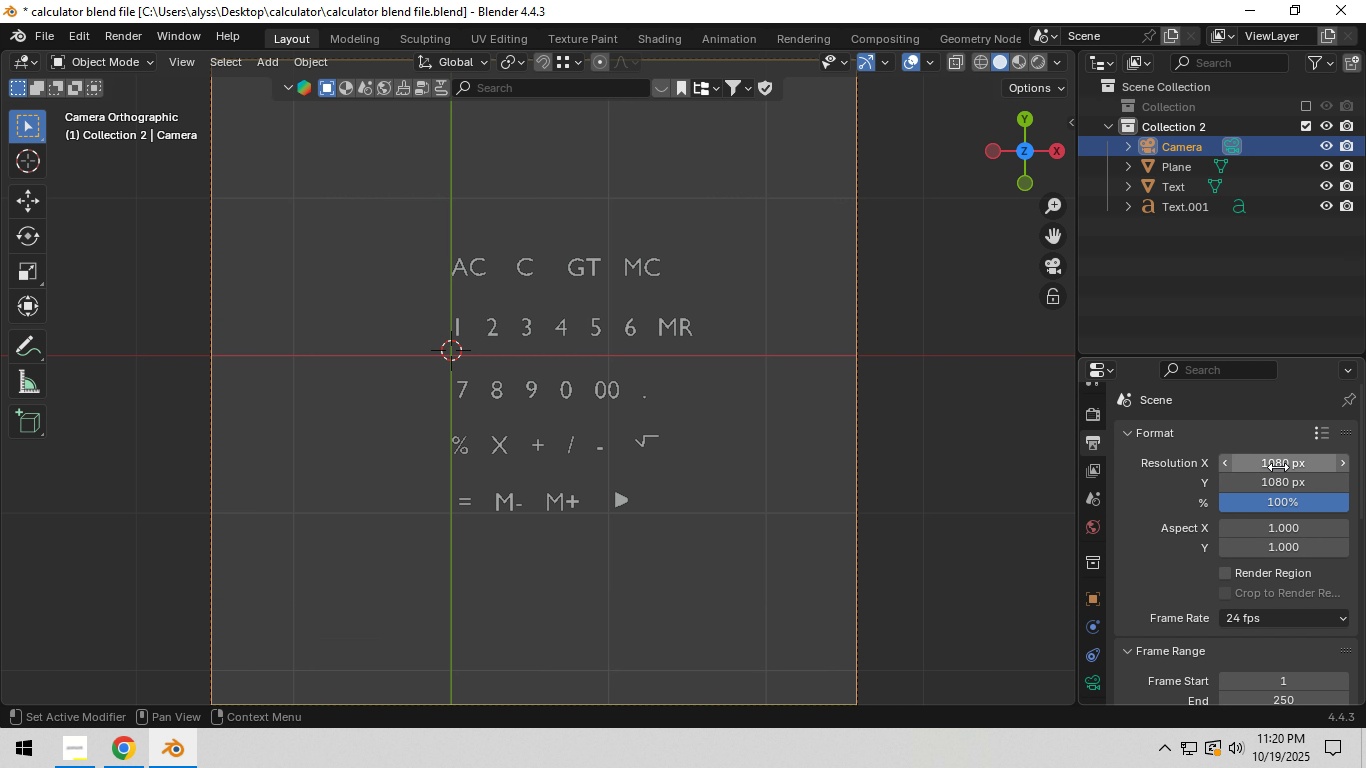 
key(NumpadEnter)
 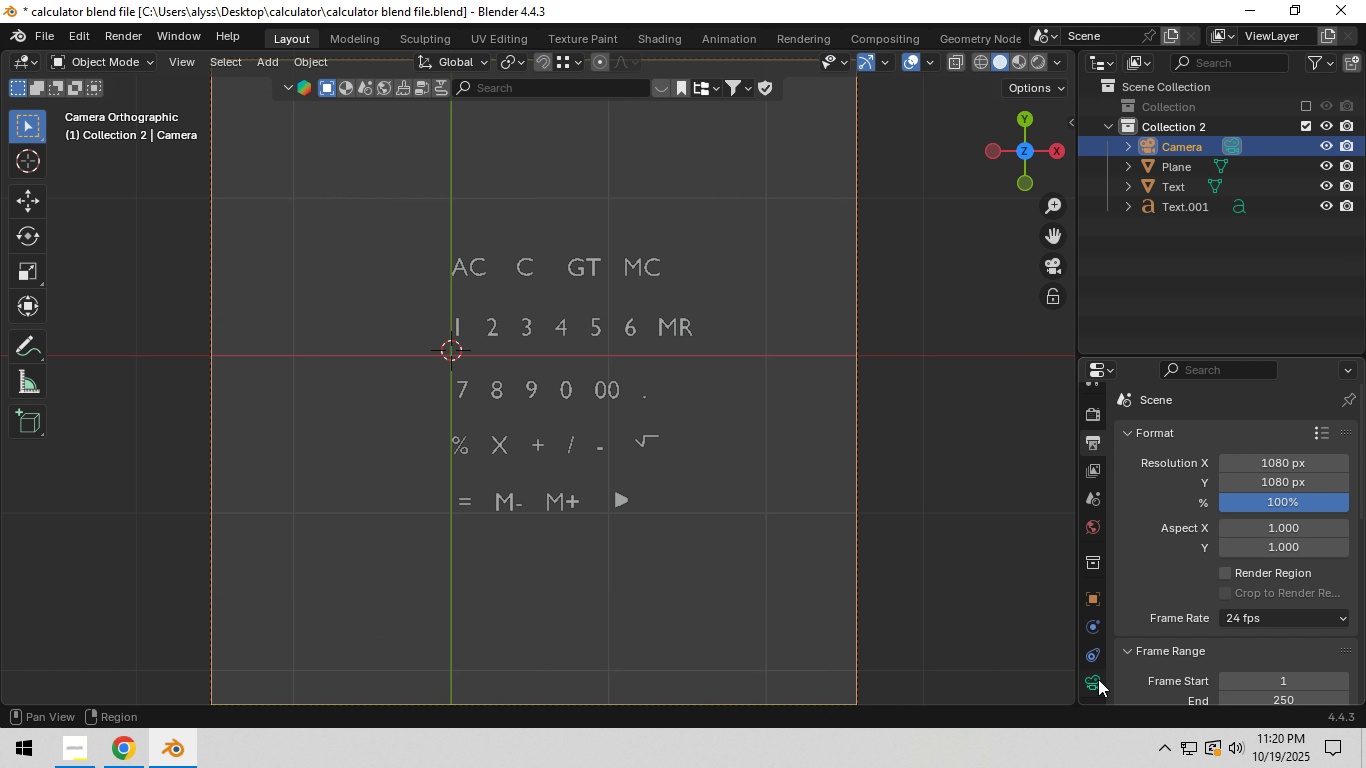 
left_click([1098, 679])
 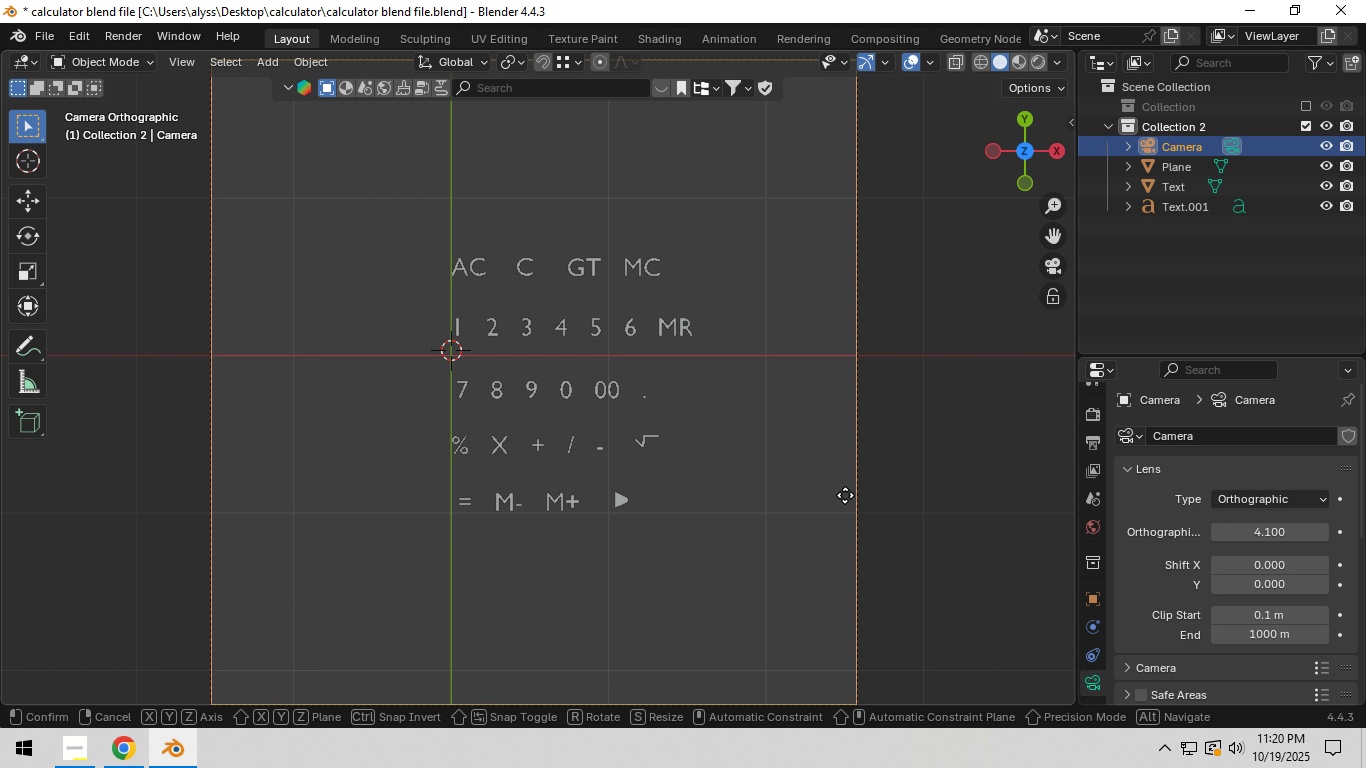 
type(gx)
 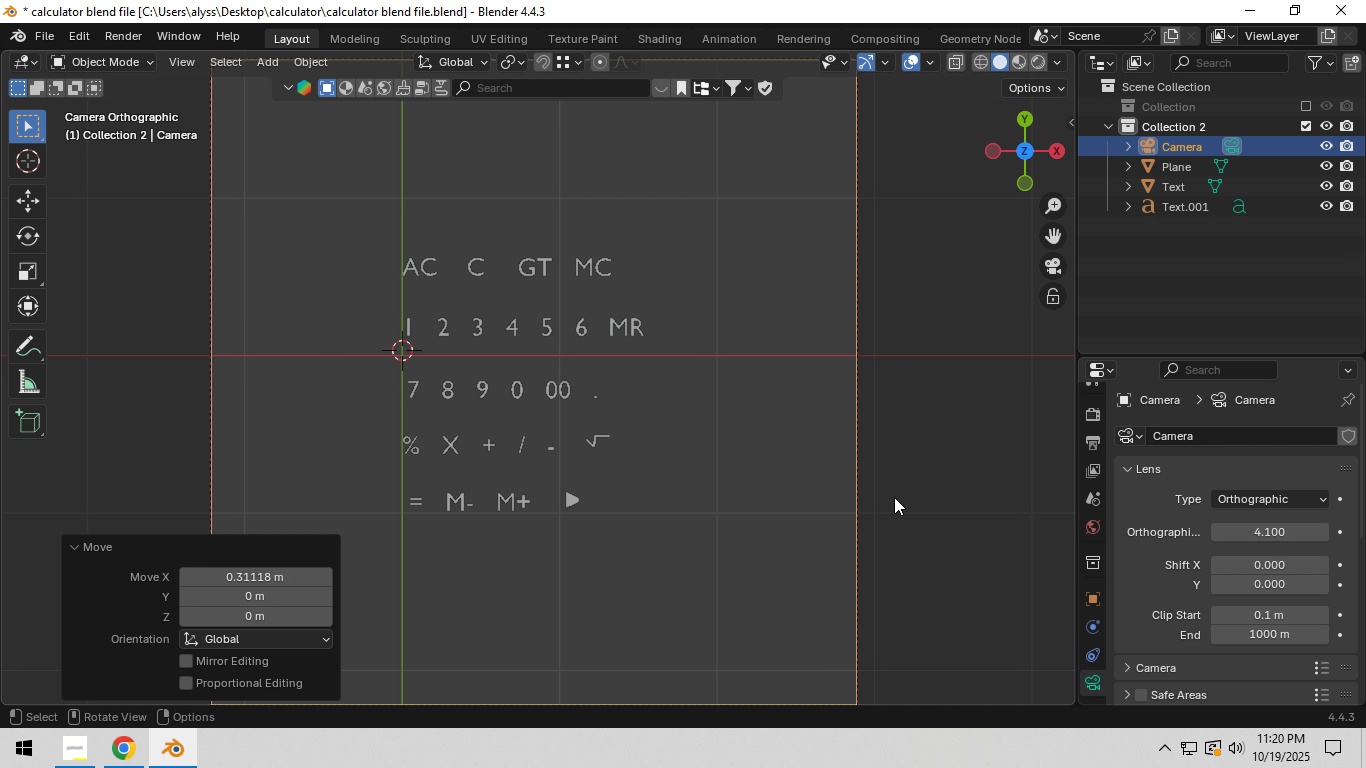 
left_click([894, 497])
 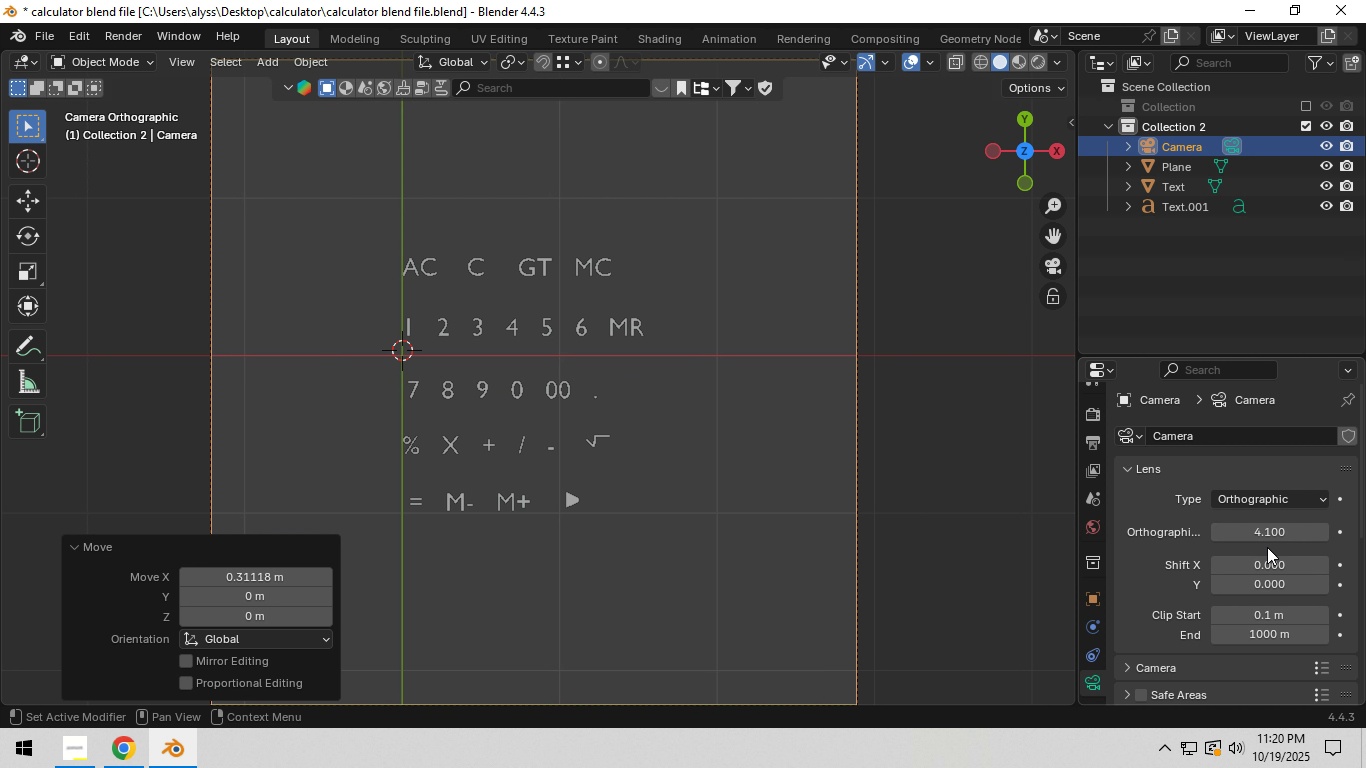 
left_click_drag(start_coordinate=[1270, 536], to_coordinate=[1063, 557])
 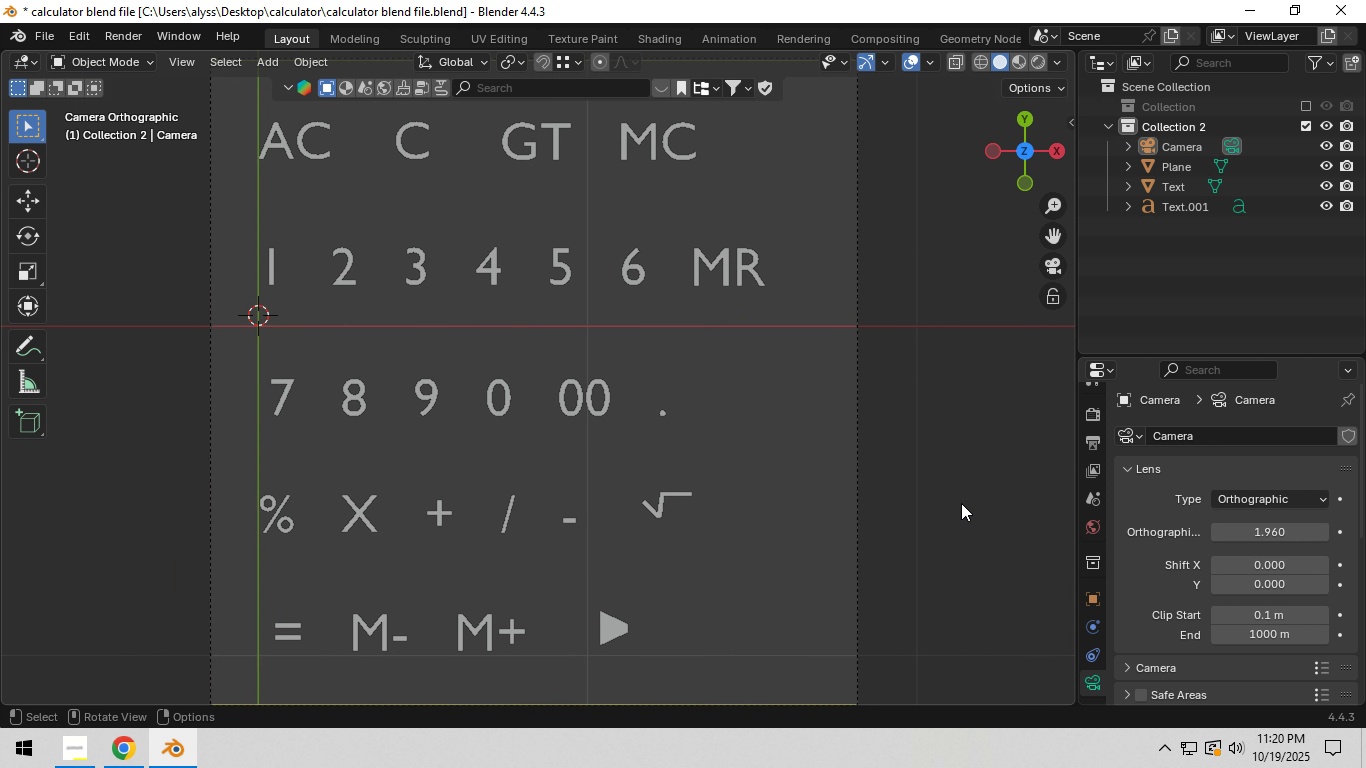 
hold_key(key=ShiftLeft, duration=1.53)
 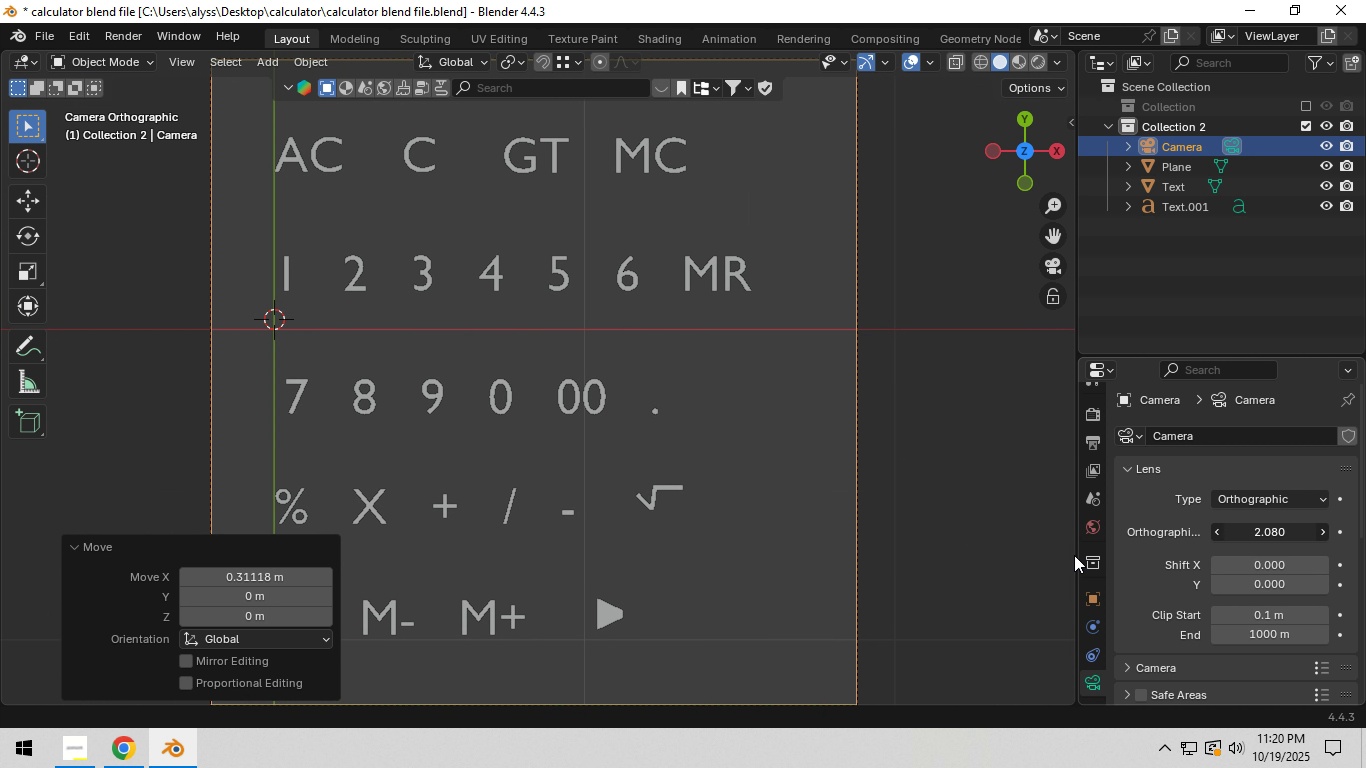 
hold_key(key=ShiftLeft, duration=1.22)
 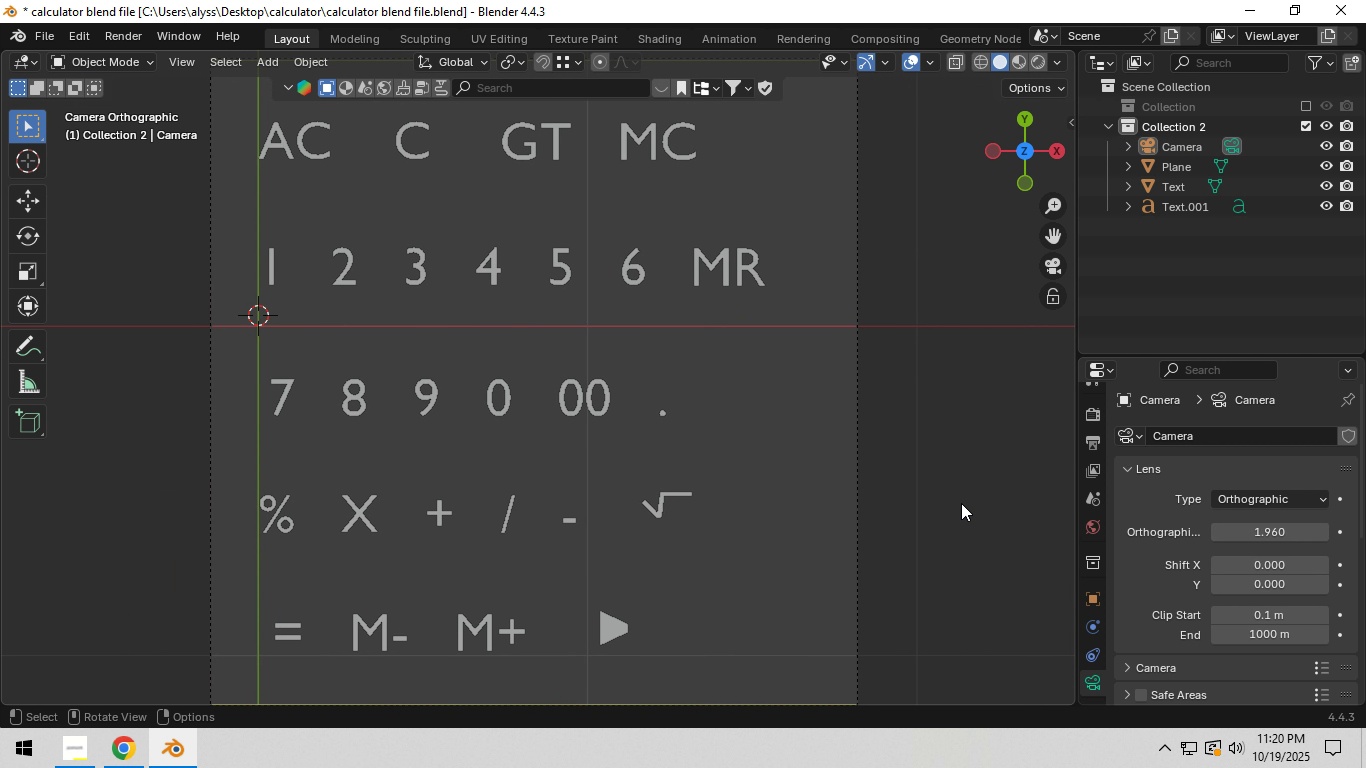 
left_click([961, 503])
 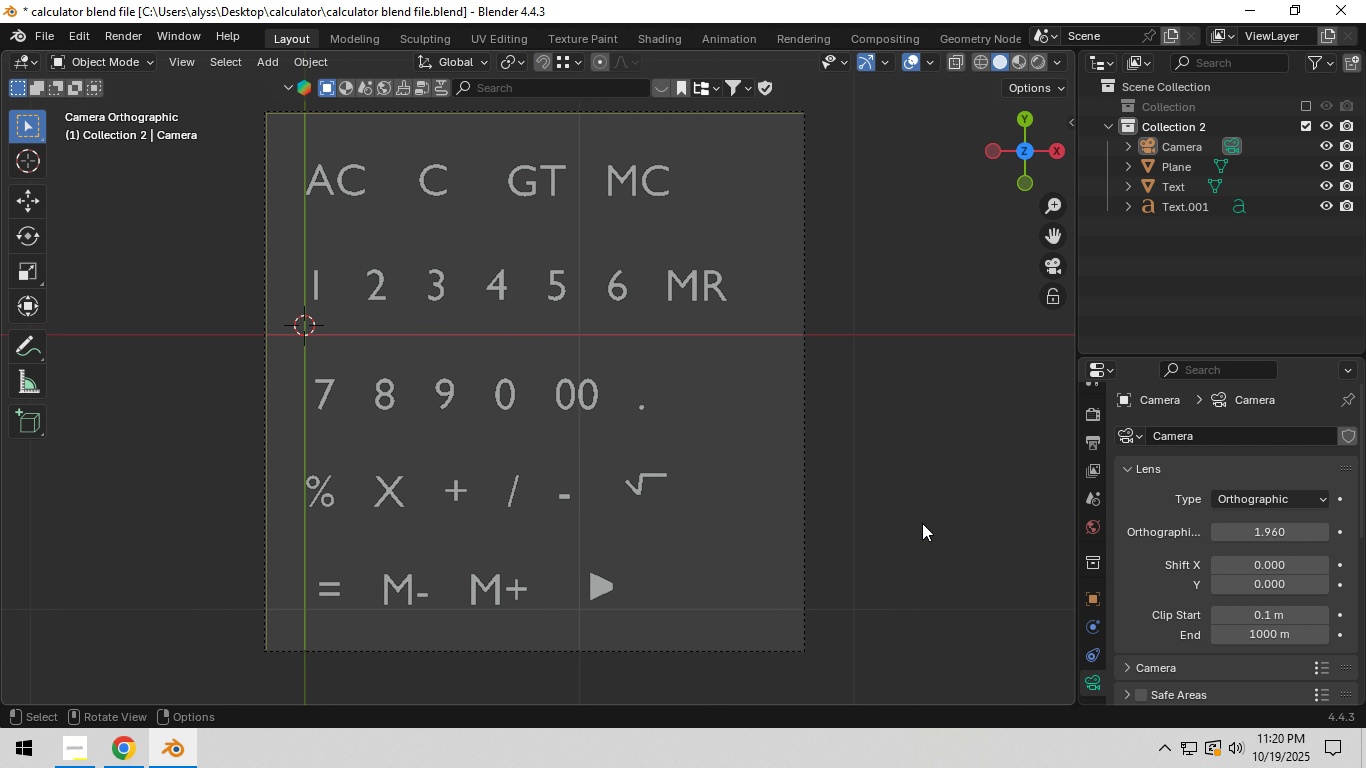 
scroll: coordinate [922, 523], scroll_direction: down, amount: 3.0
 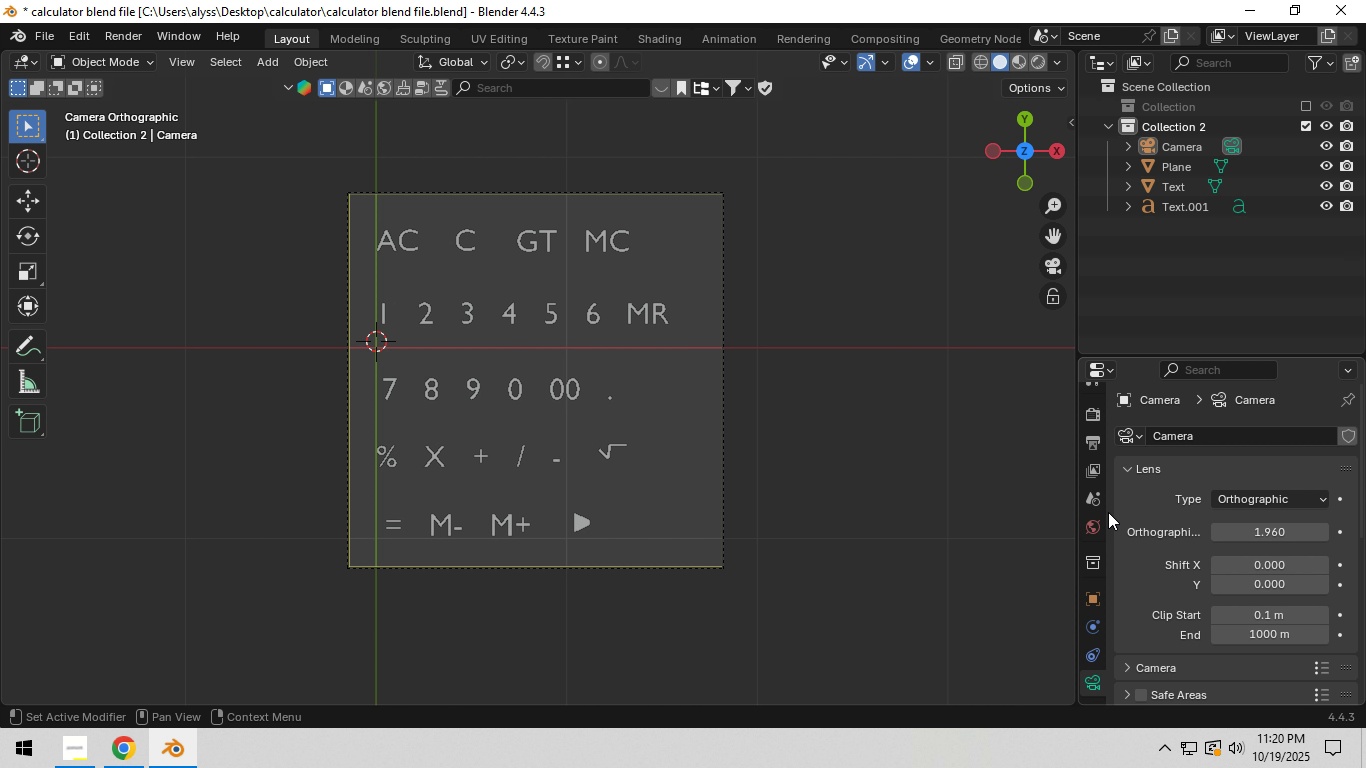 
left_click([1099, 531])
 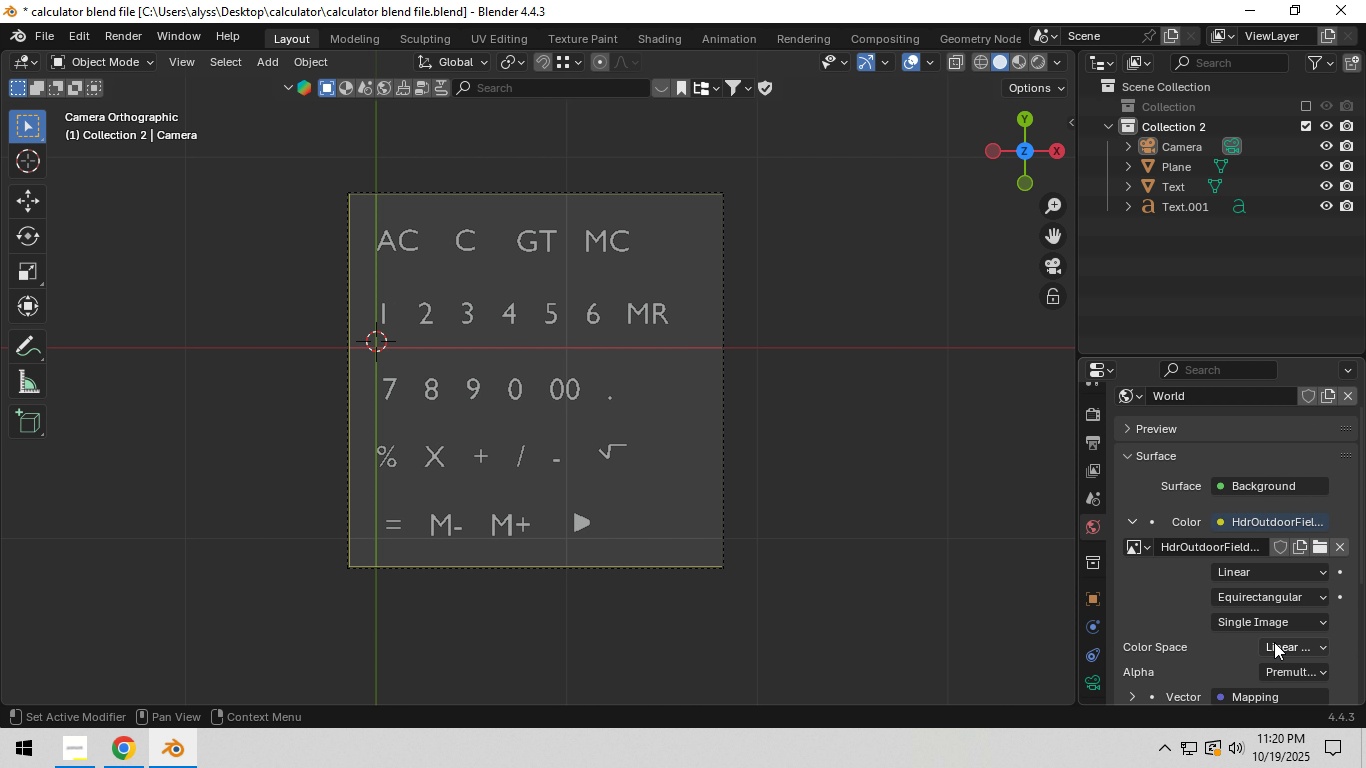 
scroll: coordinate [1274, 642], scroll_direction: down, amount: 5.0
 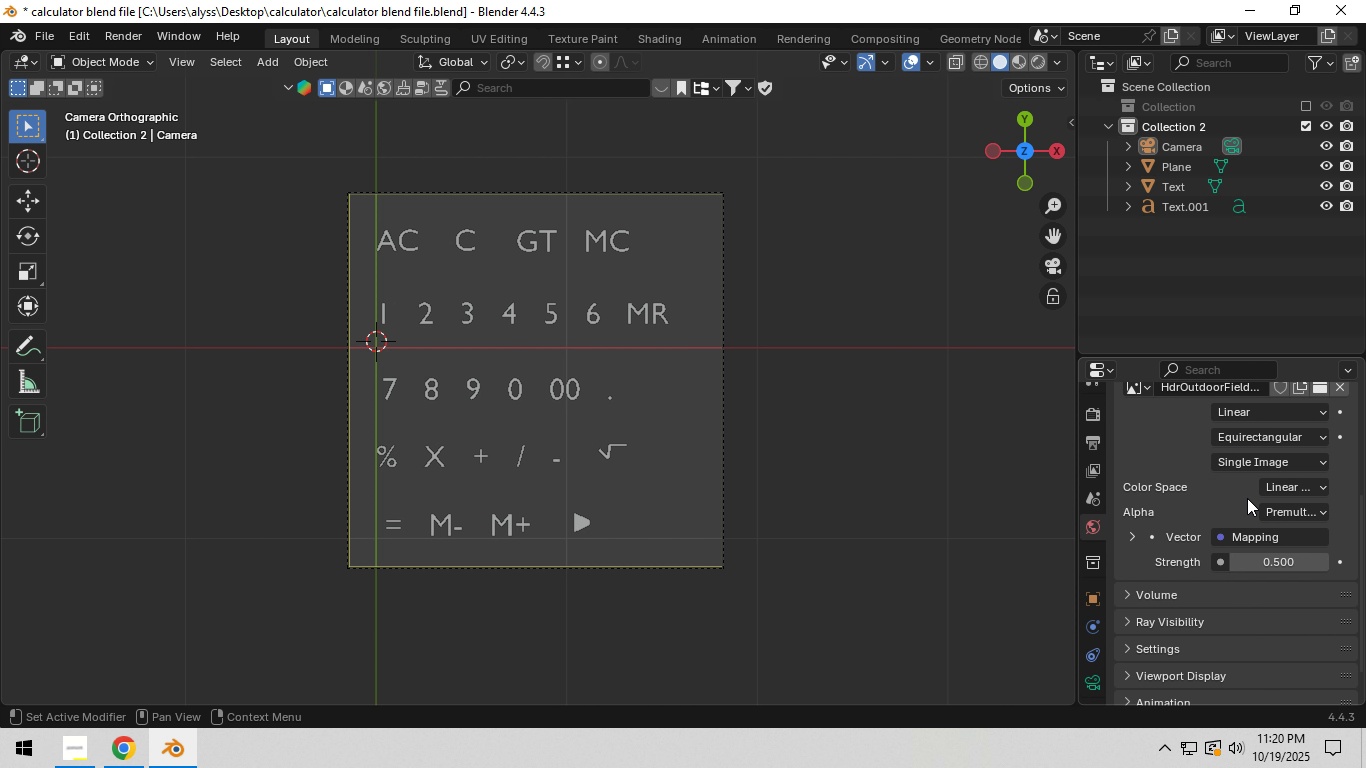 
left_click_drag(start_coordinate=[1278, 557], to_coordinate=[1075, 569])
 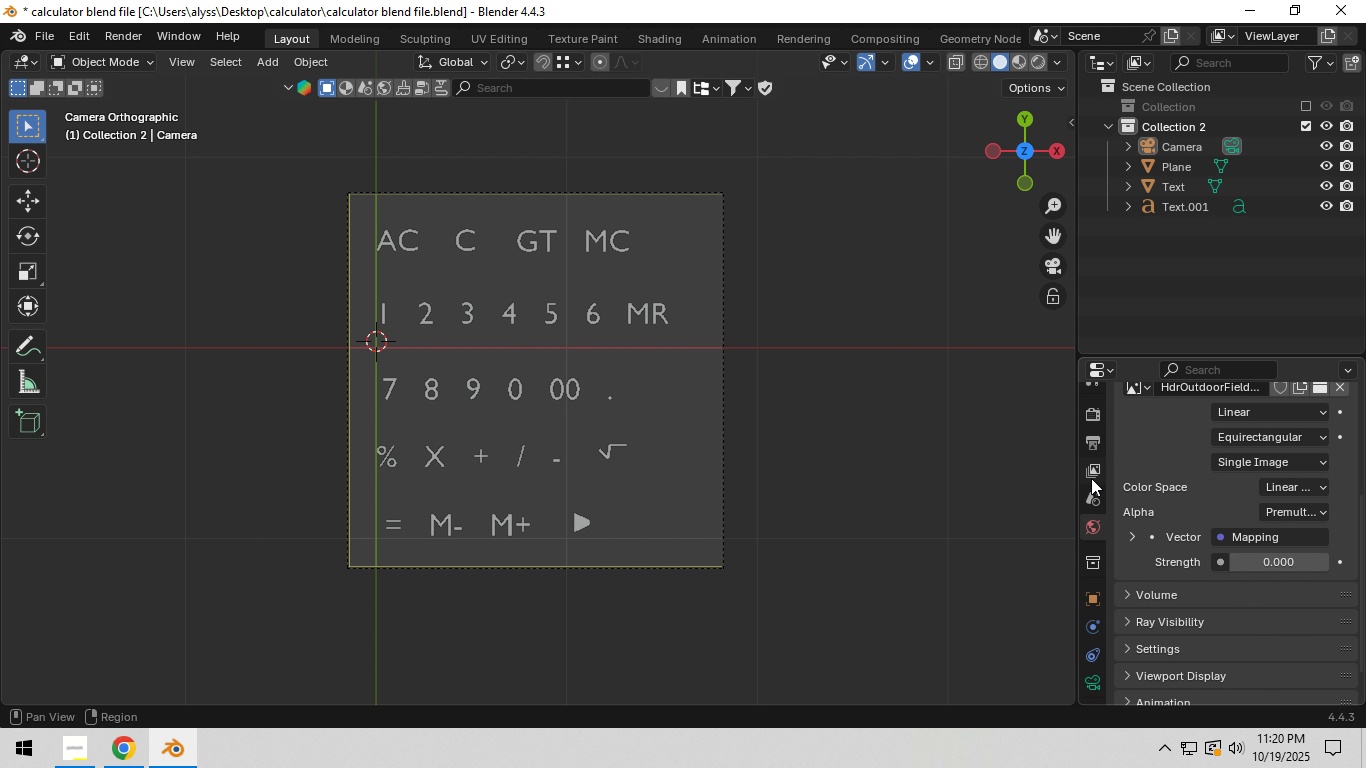 
left_click([1091, 475])
 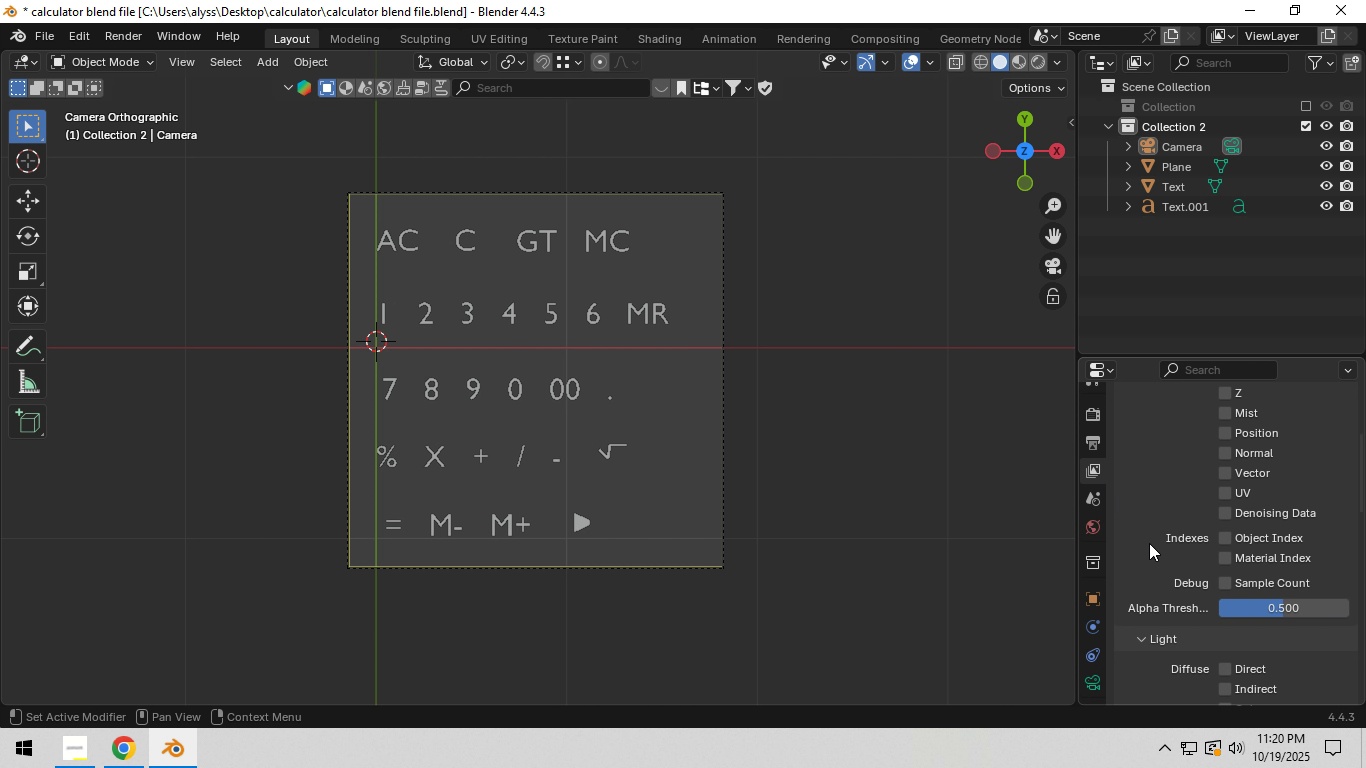 
scroll: coordinate [1164, 566], scroll_direction: down, amount: 19.0
 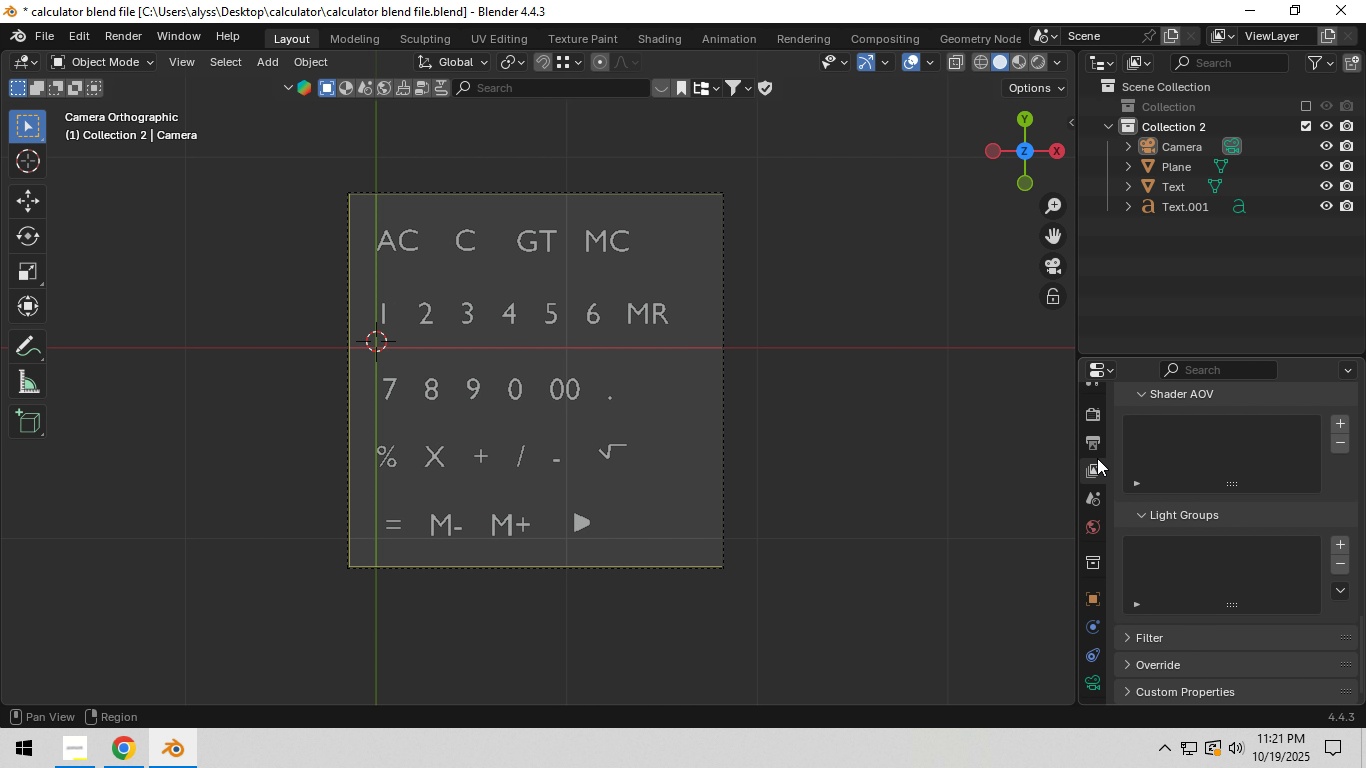 
left_click([1096, 451])
 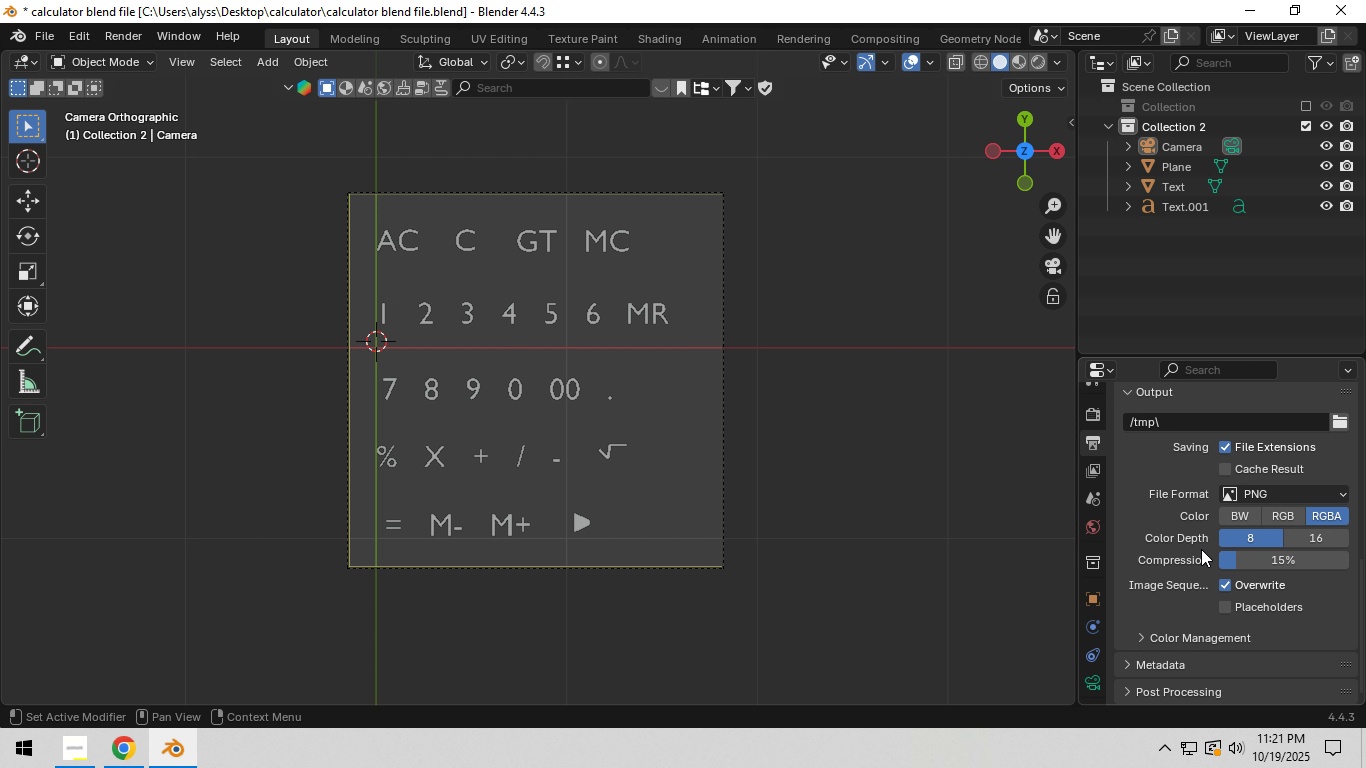 
scroll: coordinate [1201, 550], scroll_direction: down, amount: 4.0
 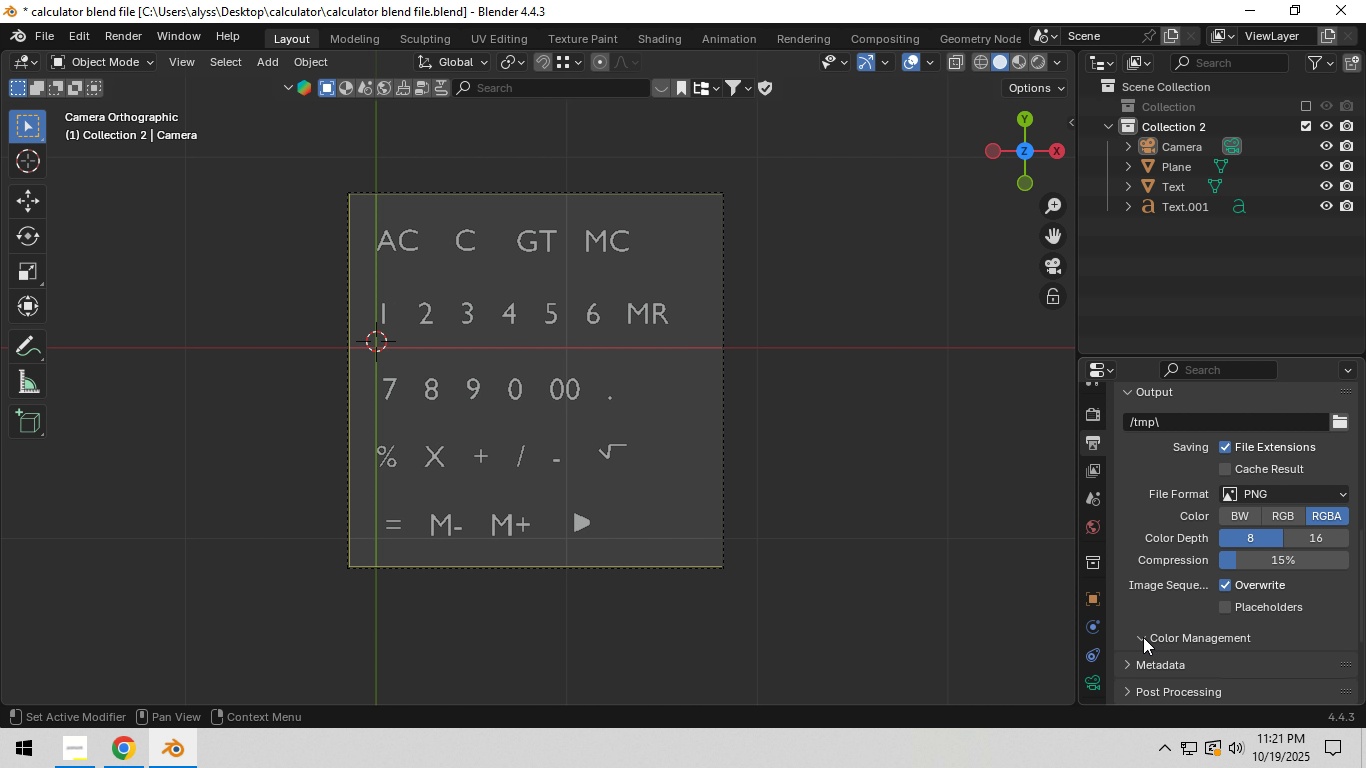 
left_click([1143, 637])
 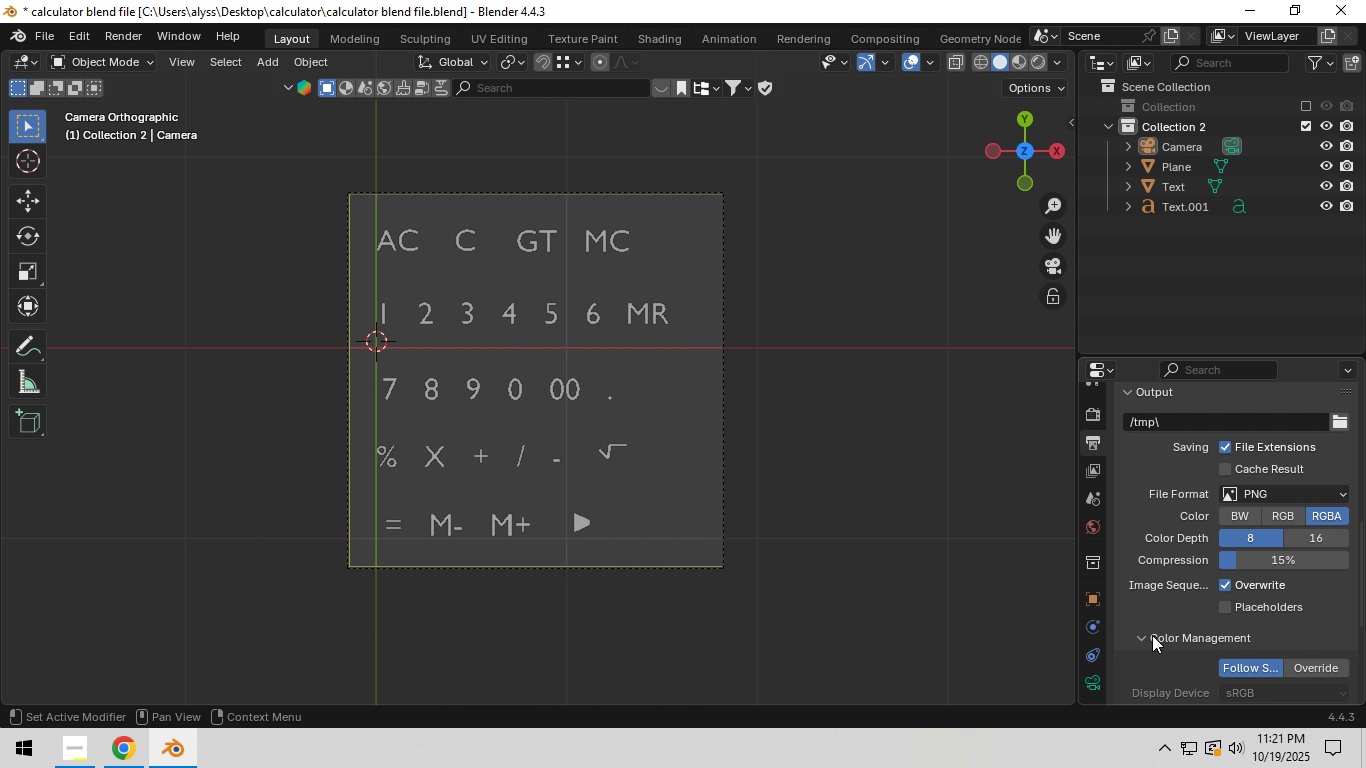 
scroll: coordinate [1155, 636], scroll_direction: down, amount: 8.0
 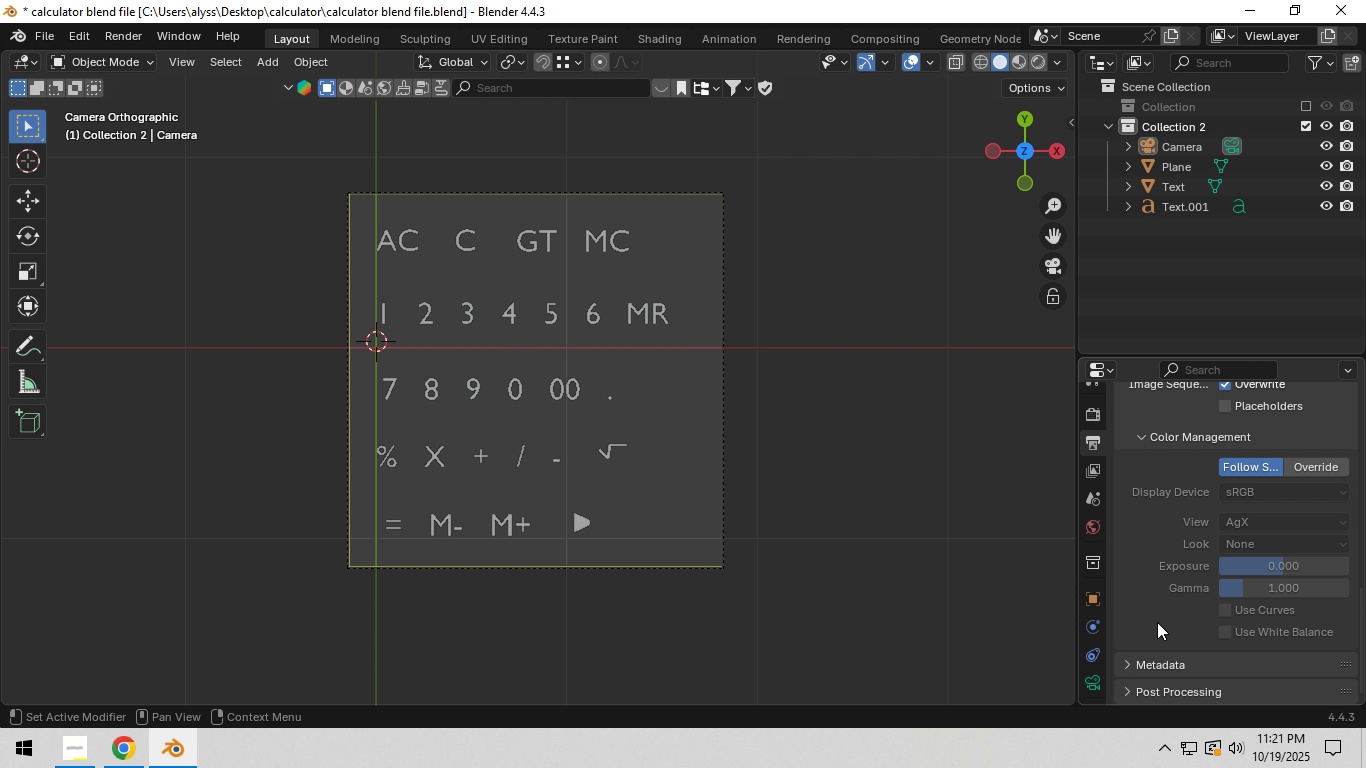 
scroll: coordinate [1151, 585], scroll_direction: up, amount: 13.0
 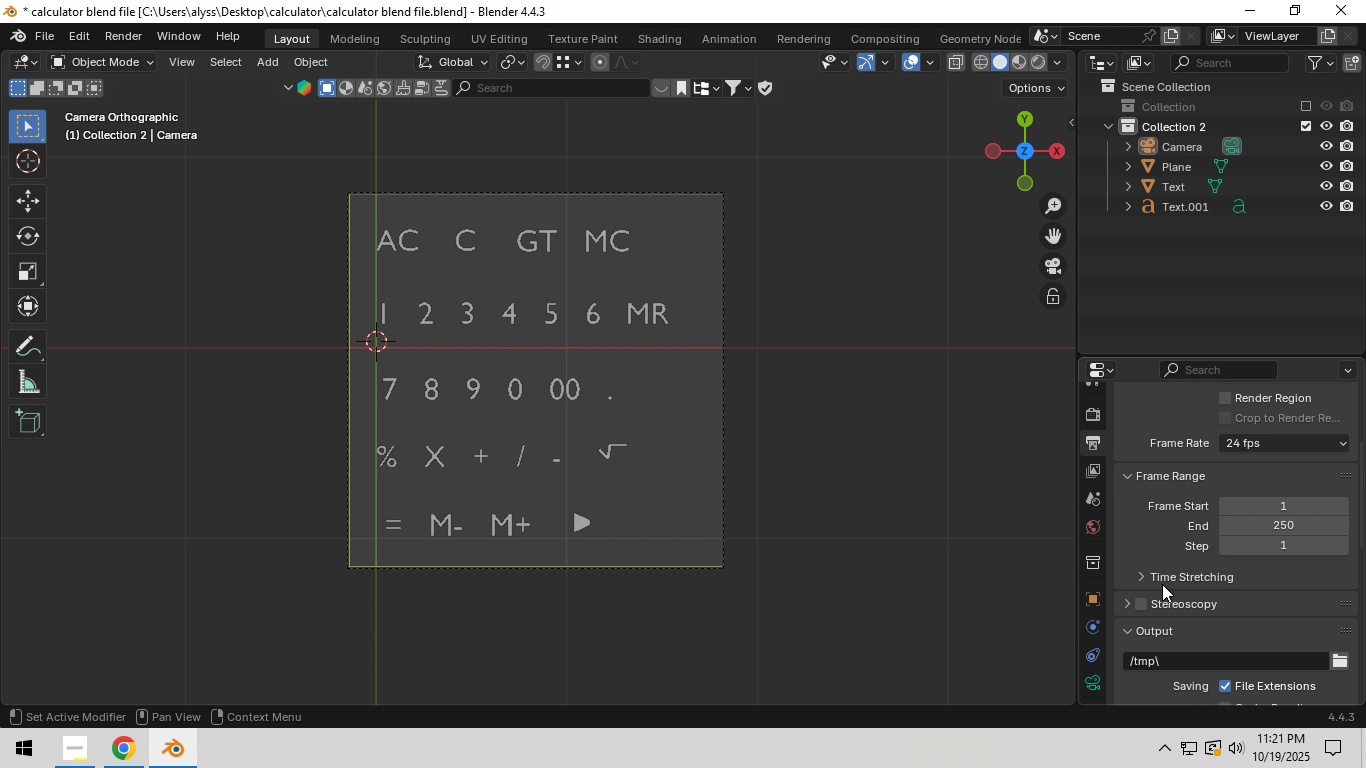 
scroll: coordinate [1162, 584], scroll_direction: down, amount: 2.0
 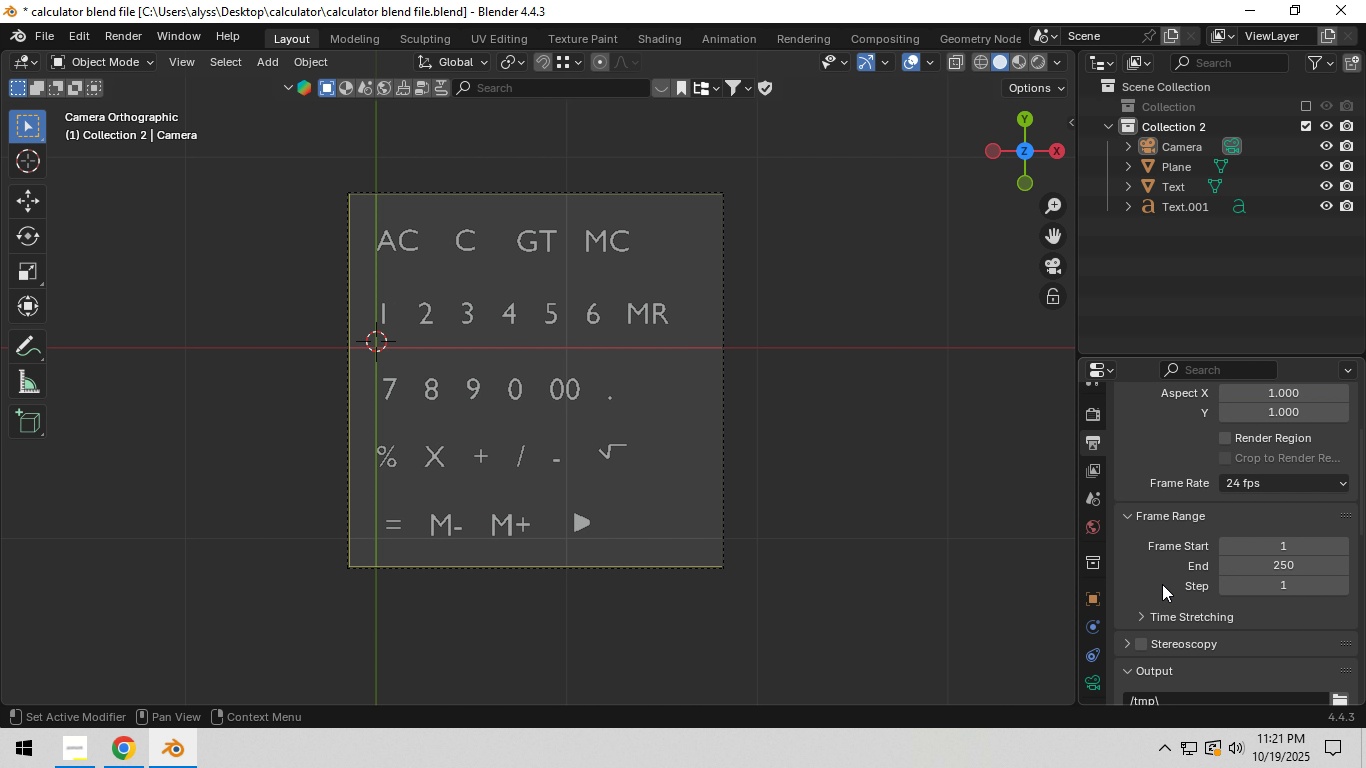 
scroll: coordinate [1162, 584], scroll_direction: up, amount: 6.0
 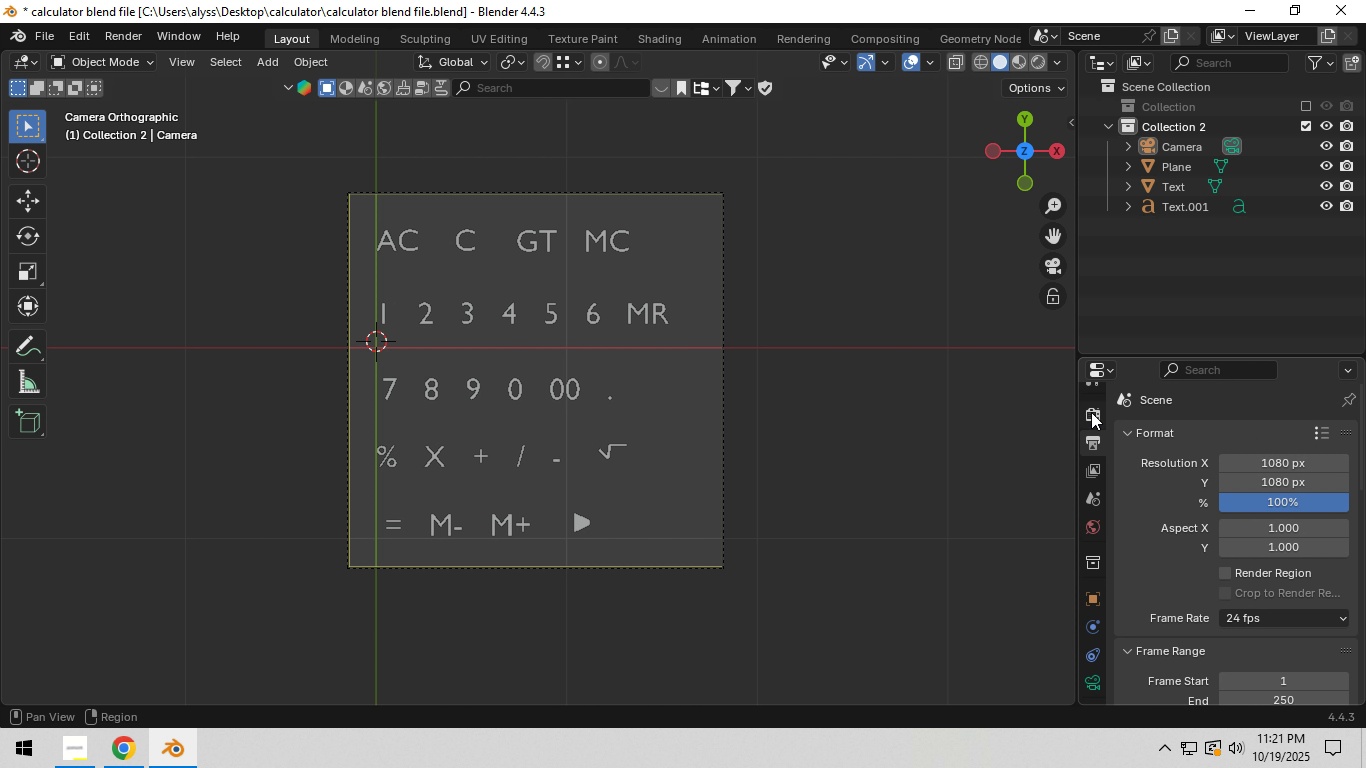 
left_click([1091, 411])
 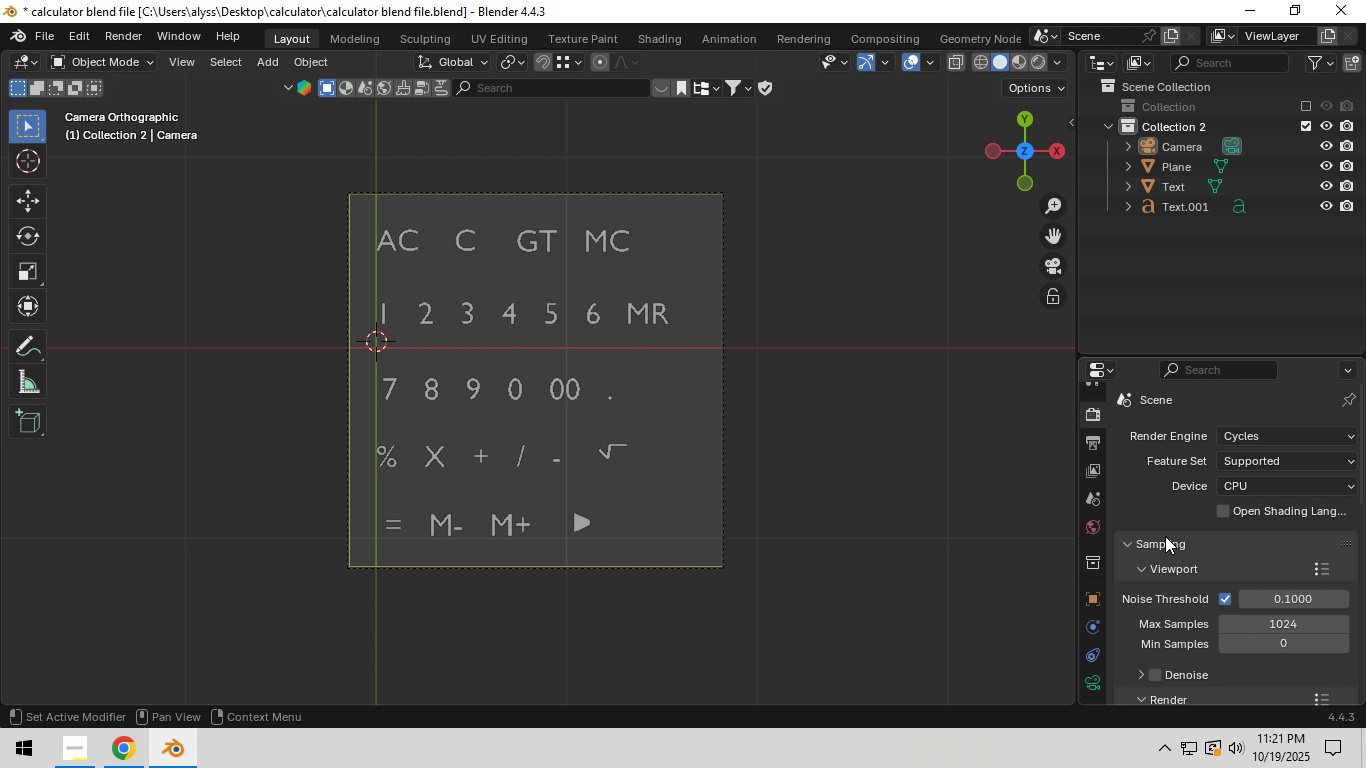 
scroll: coordinate [1182, 574], scroll_direction: down, amount: 10.0
 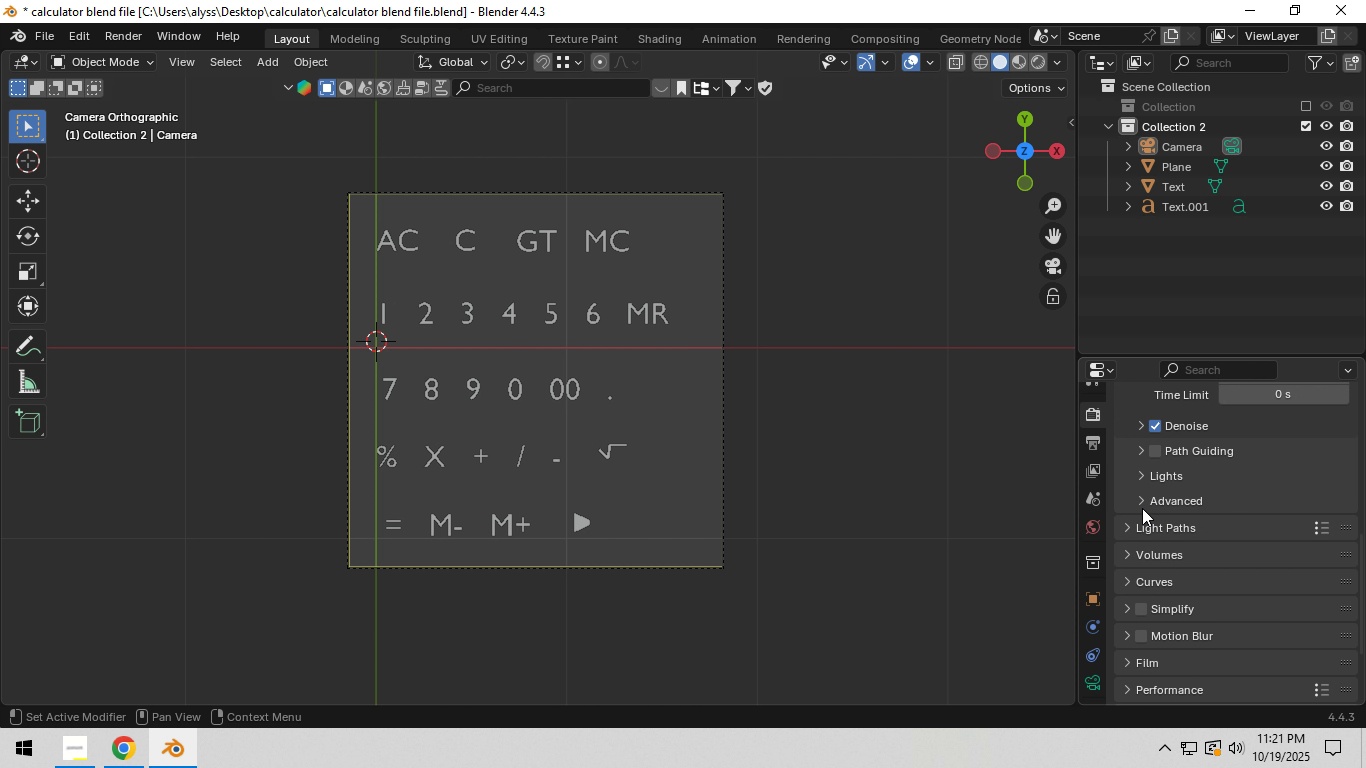 
left_click([1143, 502])
 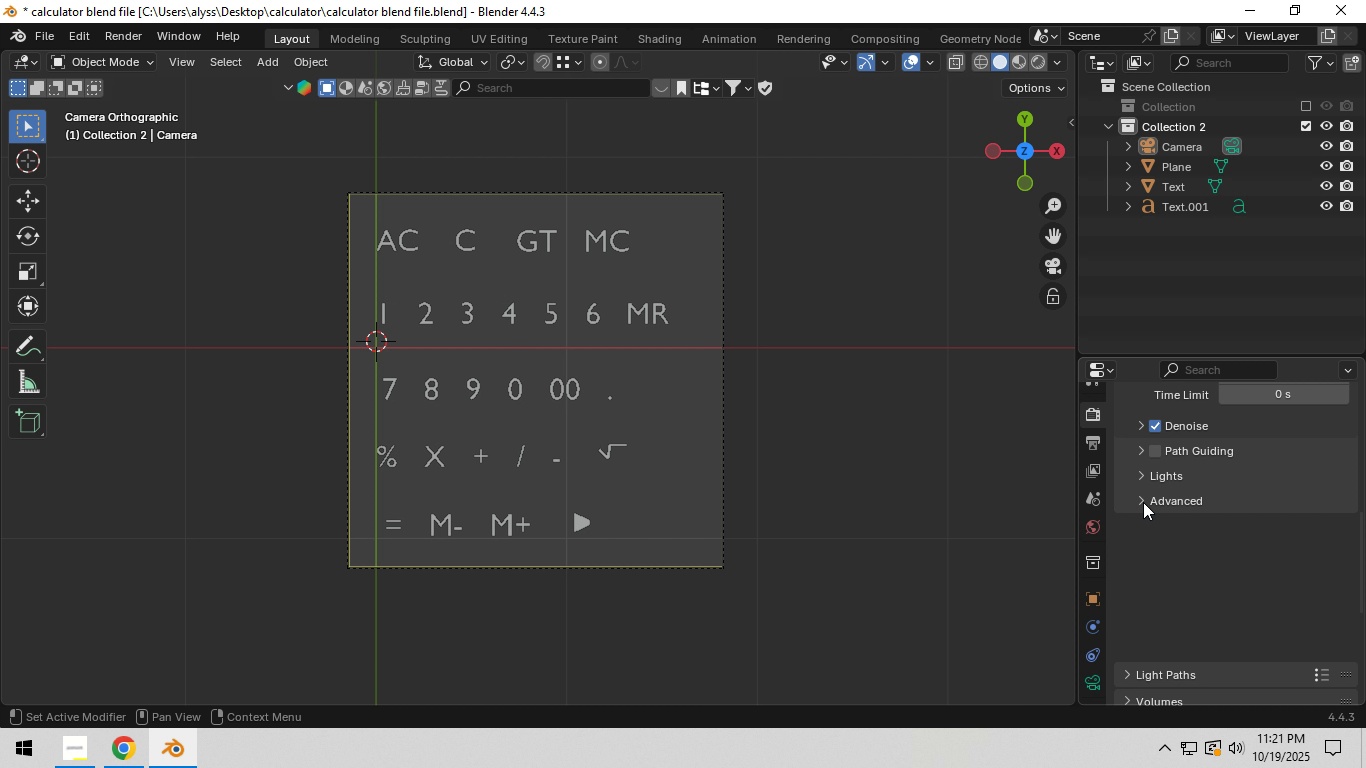 
left_click([1143, 502])
 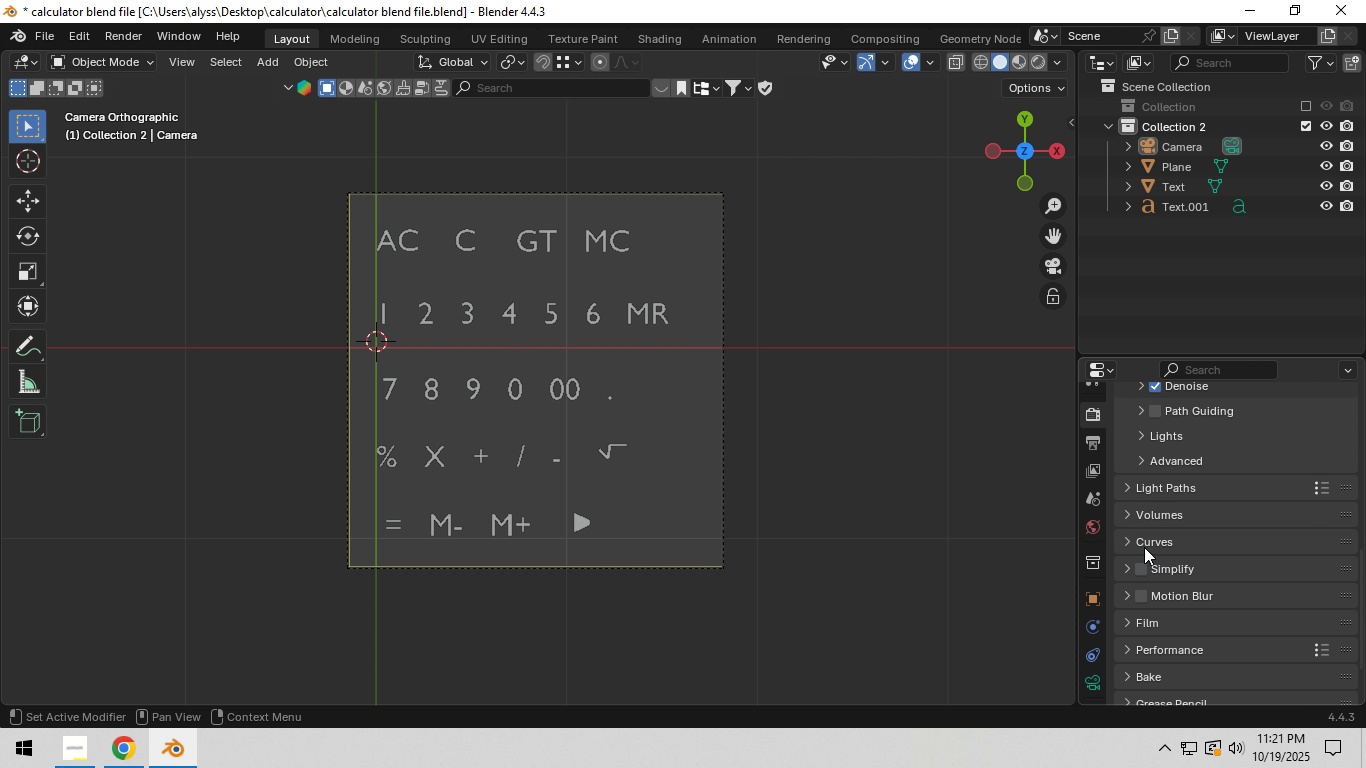 
scroll: coordinate [1132, 615], scroll_direction: down, amount: 5.0
 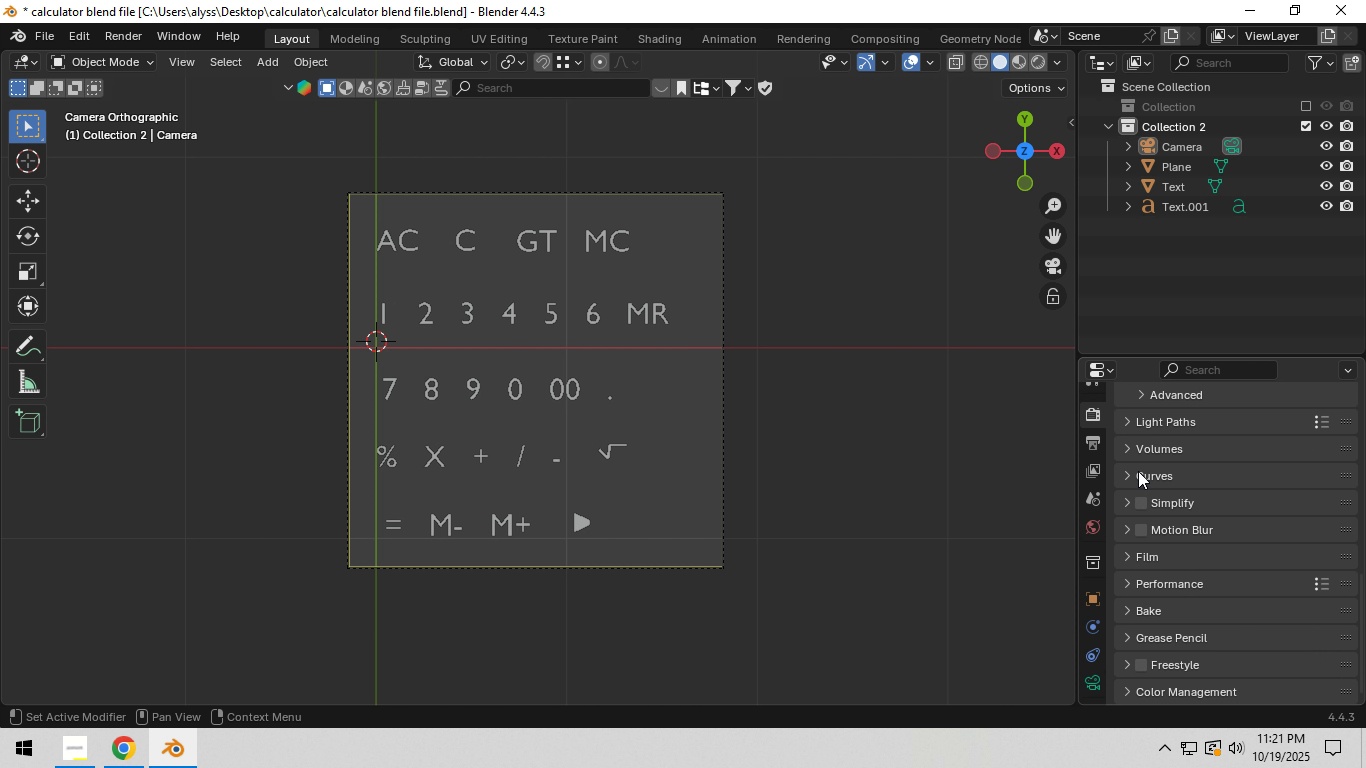 
scroll: coordinate [1127, 447], scroll_direction: up, amount: 2.0
 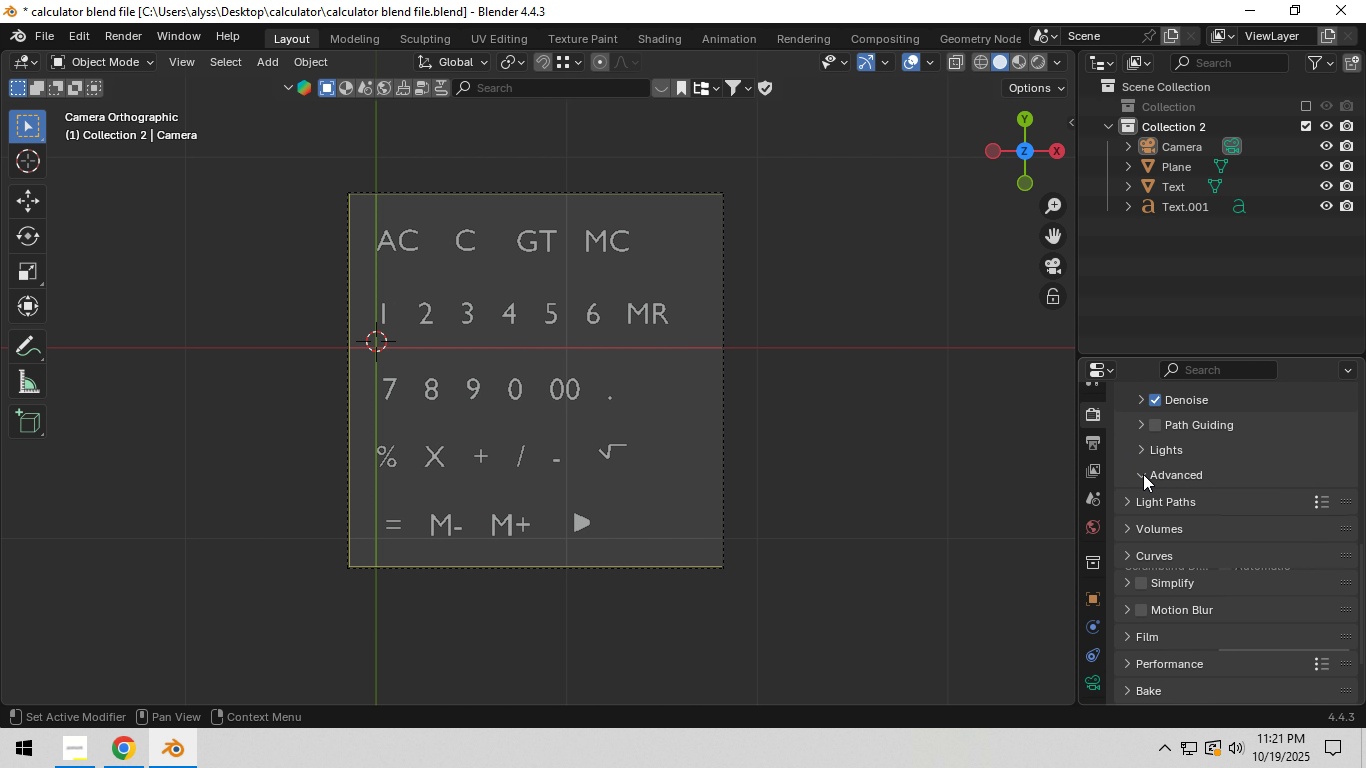 
left_click([1143, 474])
 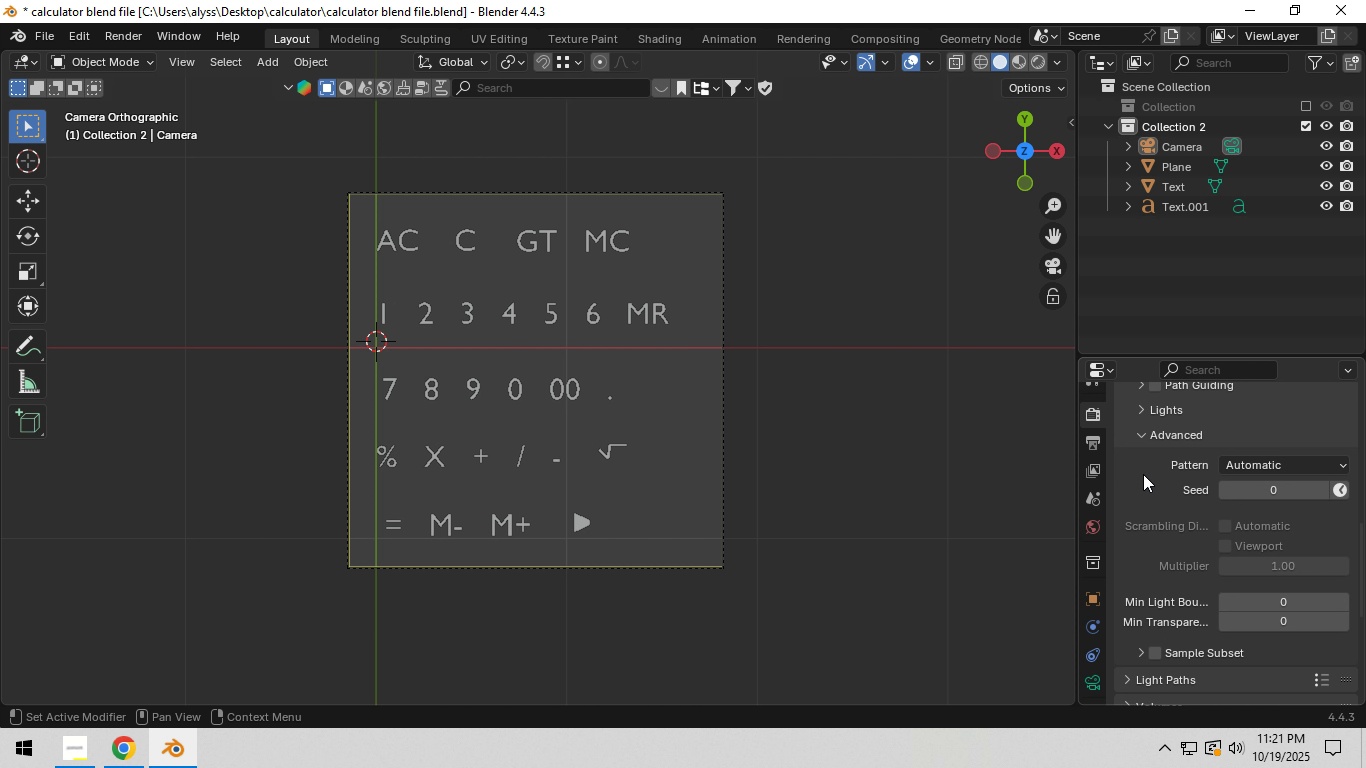 
scroll: coordinate [1143, 474], scroll_direction: down, amount: 2.0
 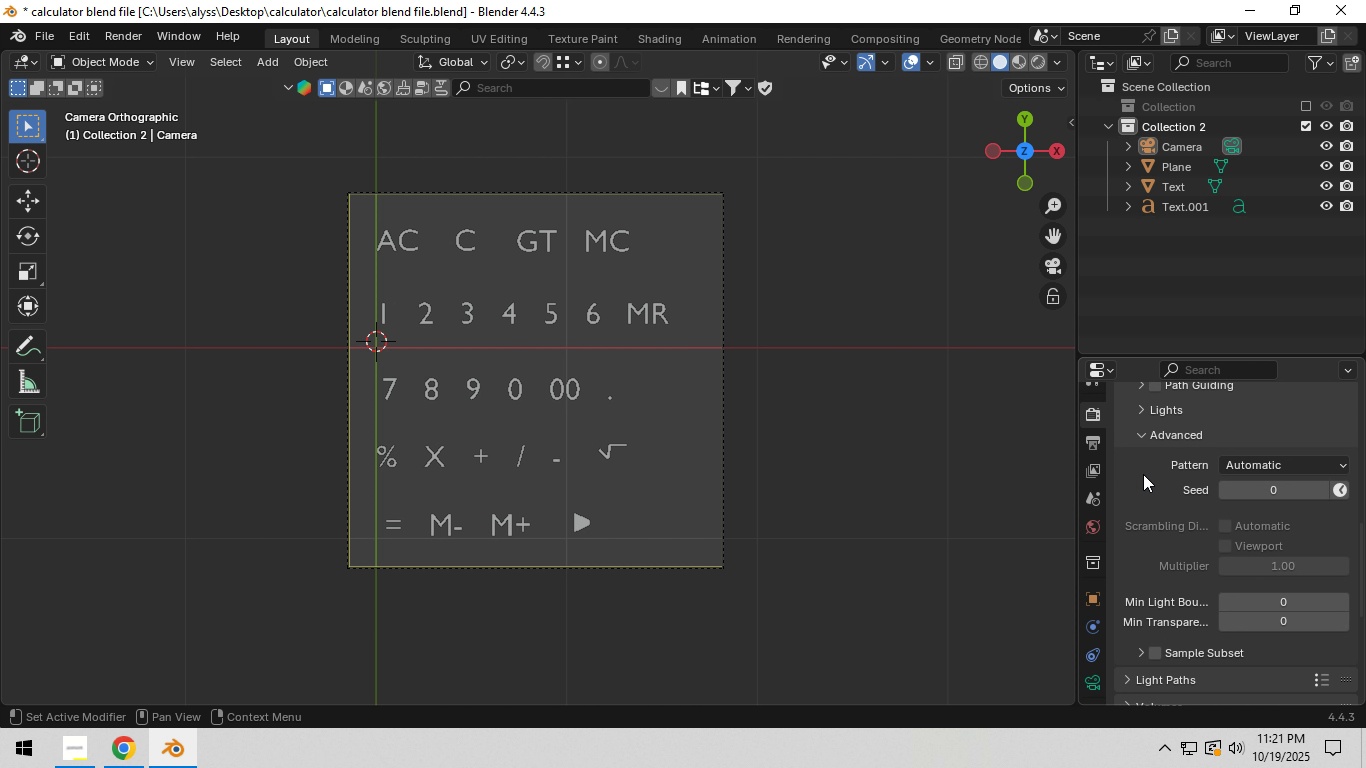 
scroll: coordinate [1143, 474], scroll_direction: up, amount: 2.0
 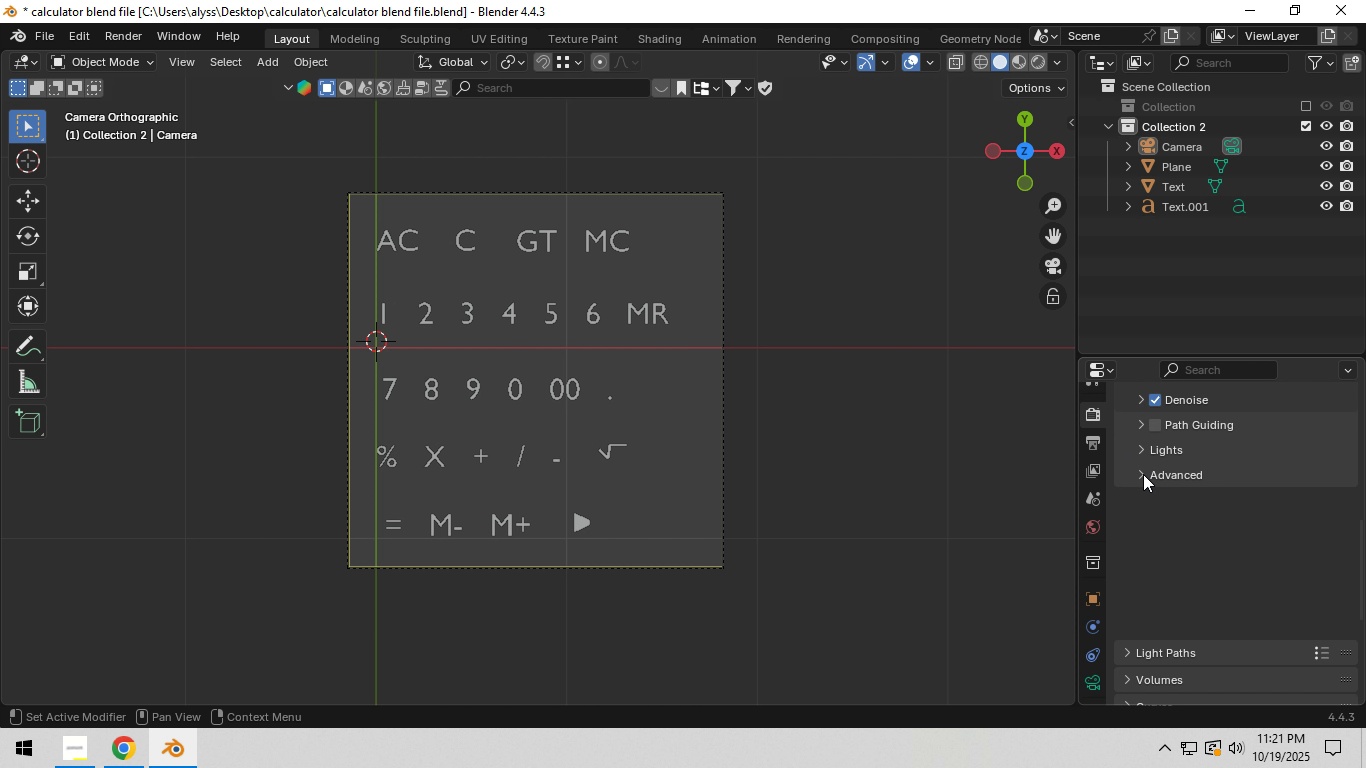 
left_click([1143, 474])
 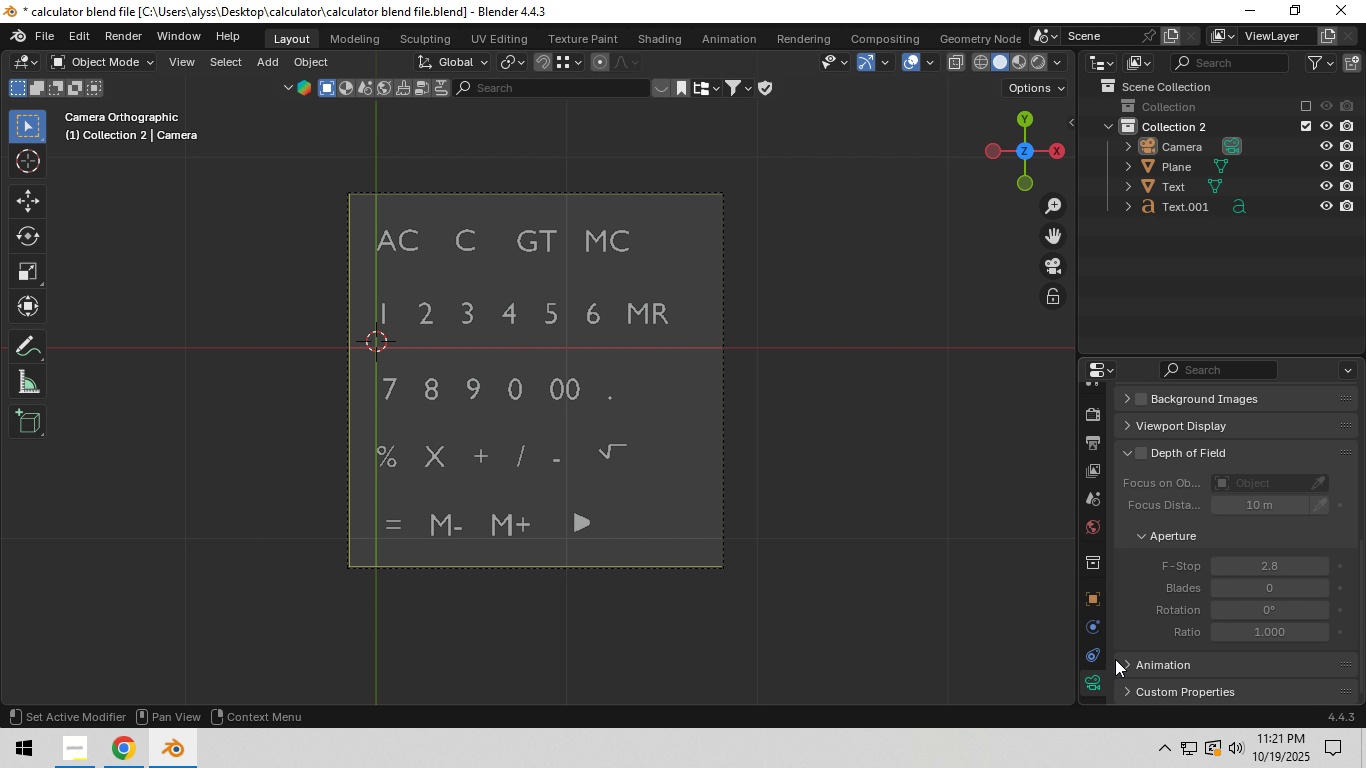 
scroll: coordinate [1154, 597], scroll_direction: down, amount: 3.0
 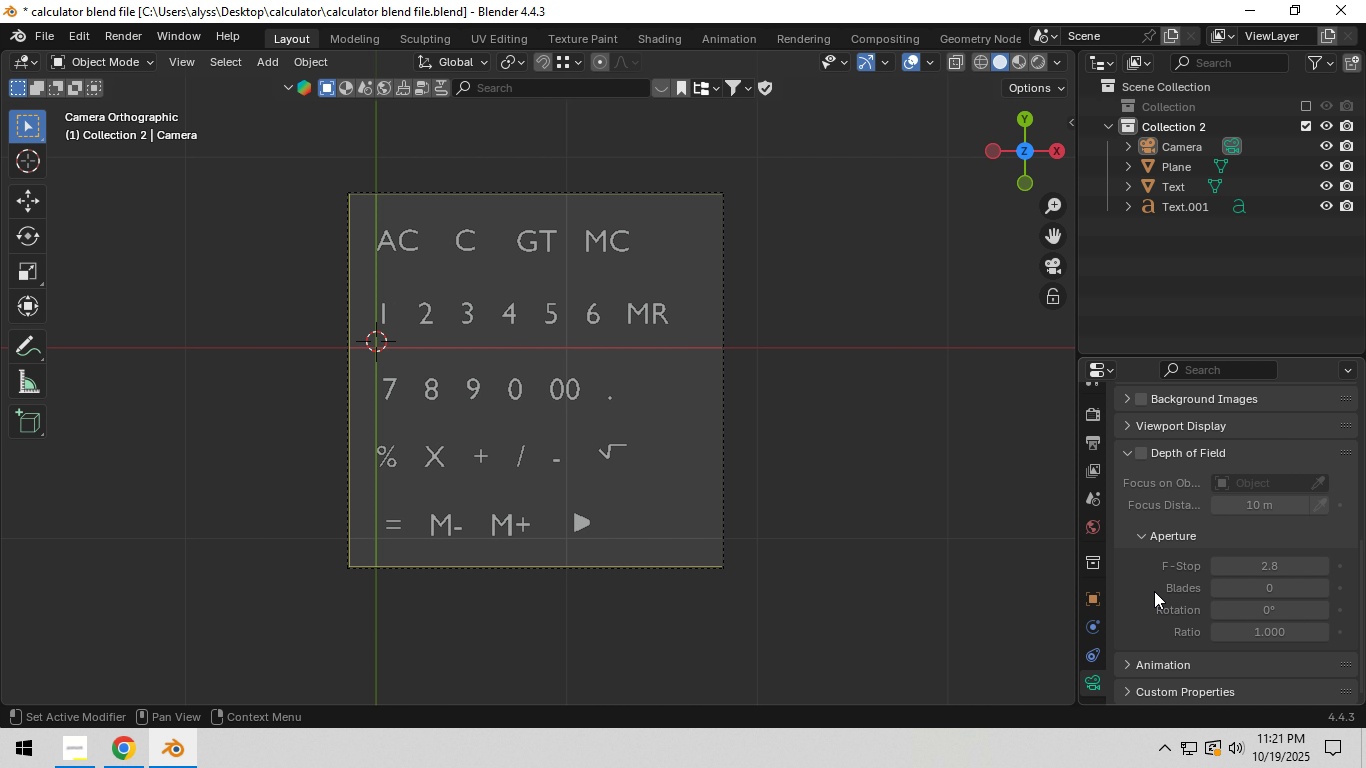 
scroll: coordinate [1131, 500], scroll_direction: up, amount: 3.0
 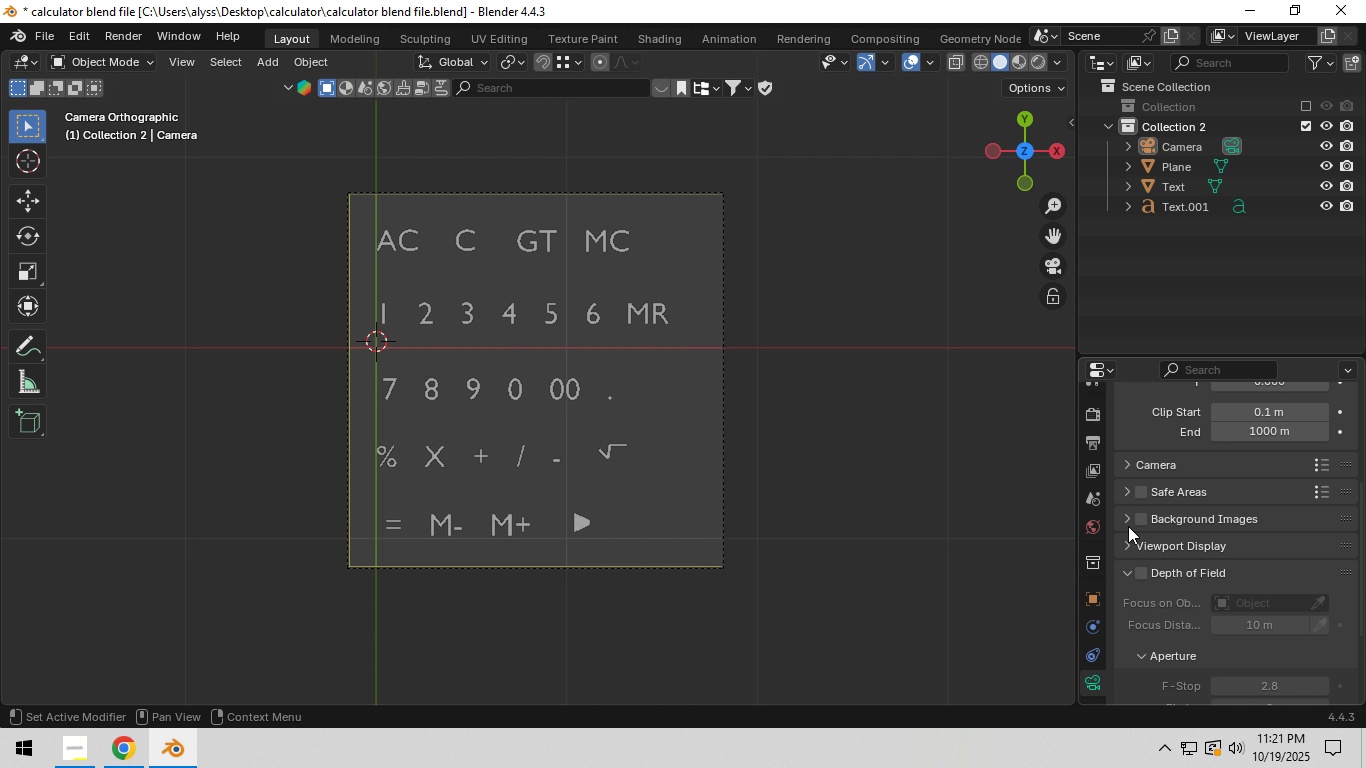 
left_click([1128, 525])
 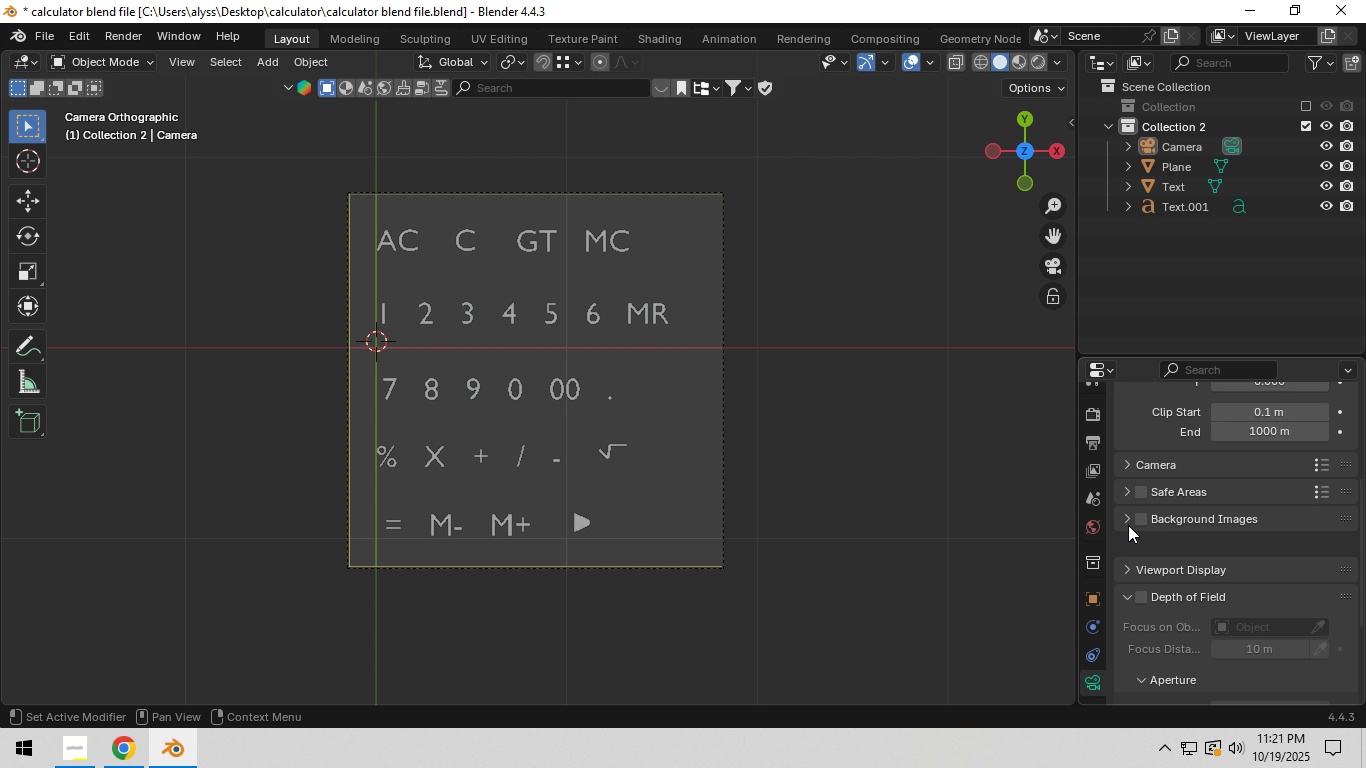 
left_click([1128, 525])
 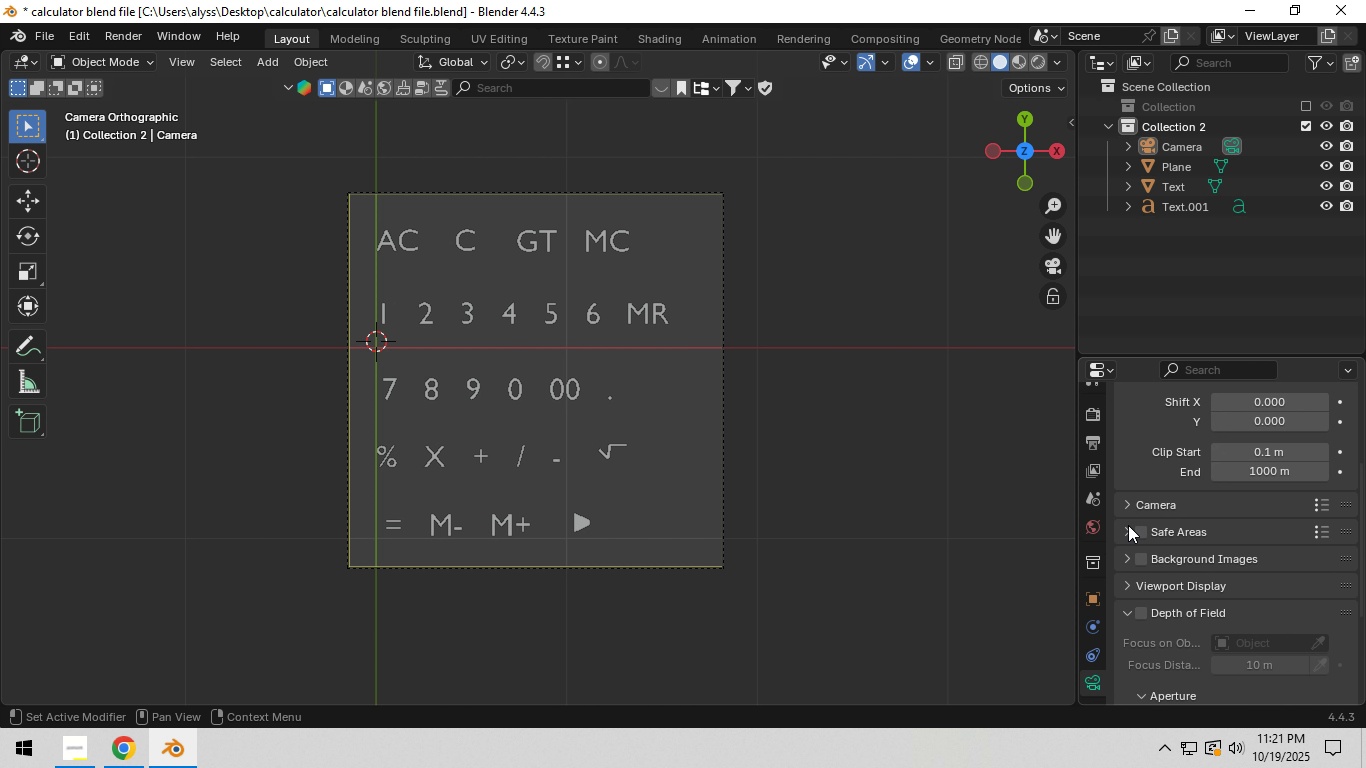 
scroll: coordinate [1128, 525], scroll_direction: up, amount: 2.0
 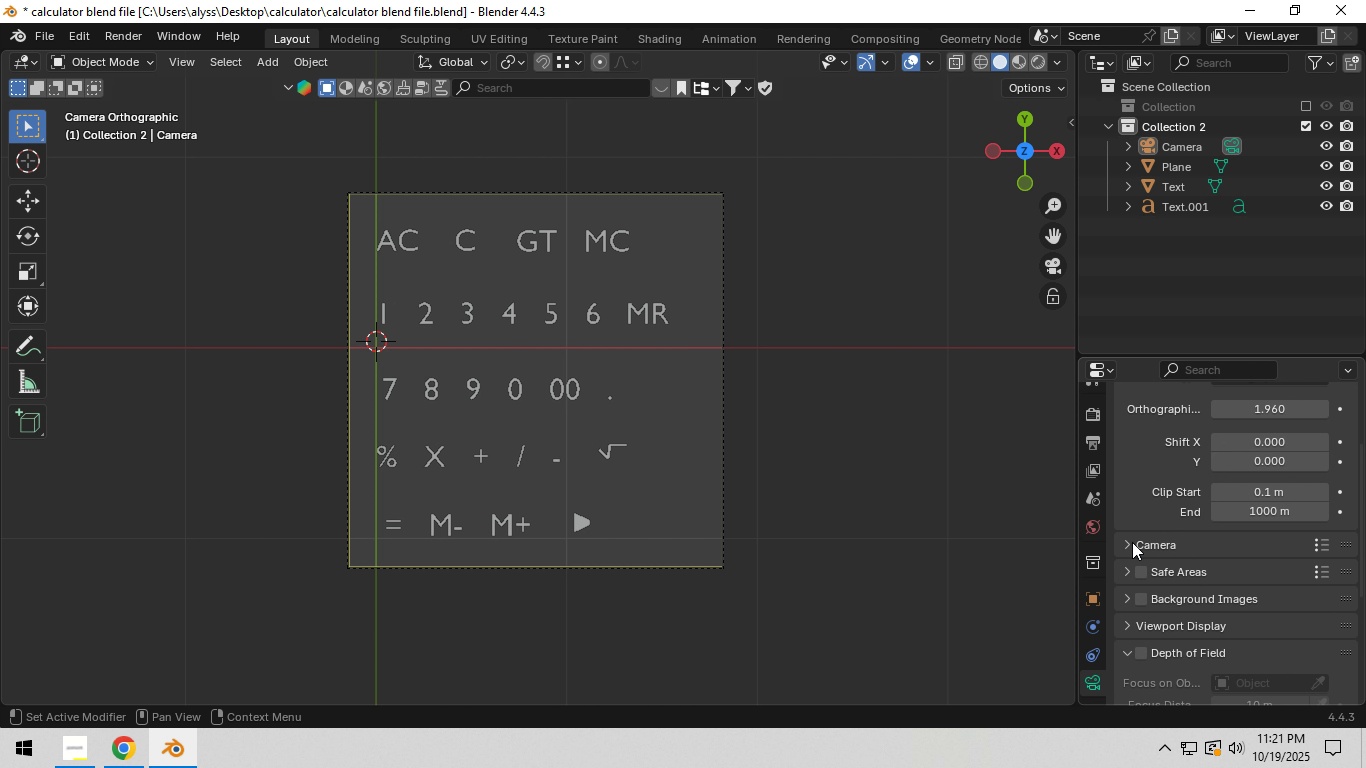 
left_click([1132, 542])
 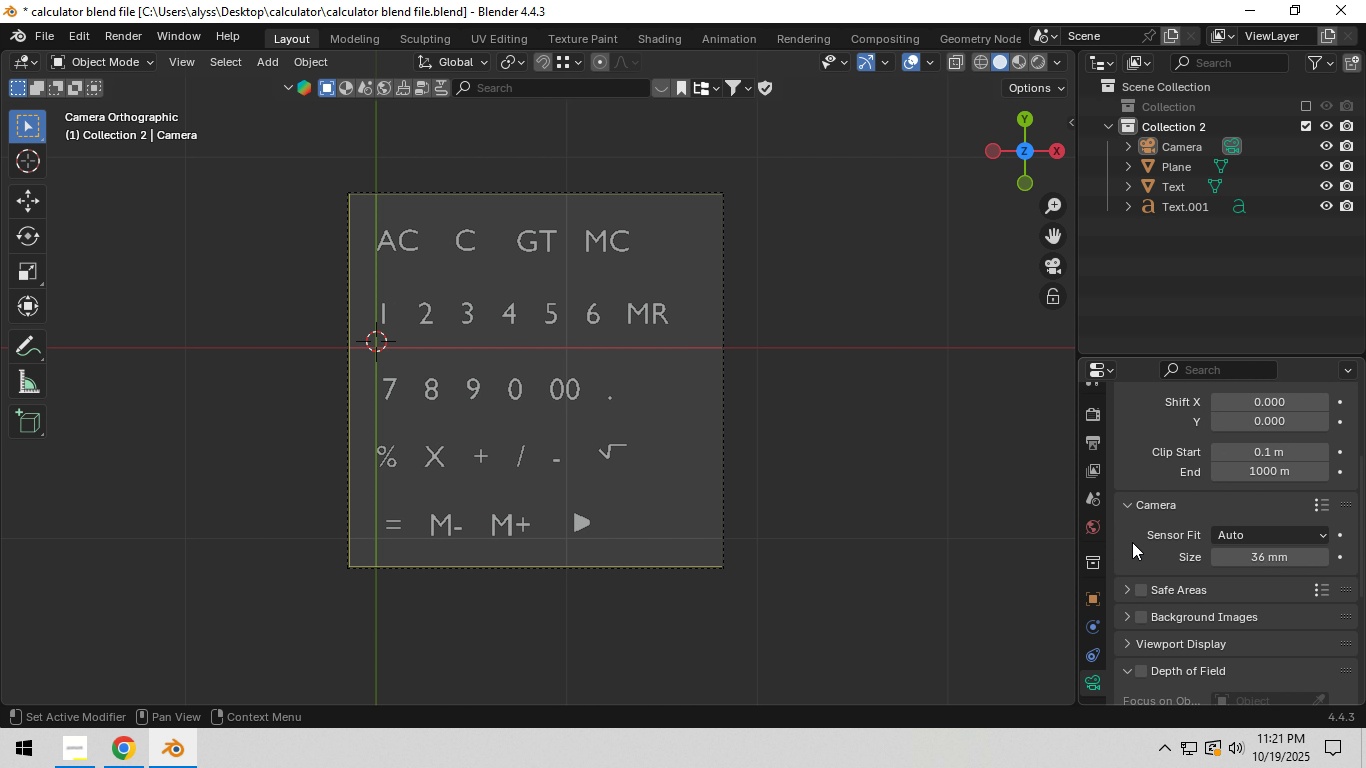 
scroll: coordinate [1133, 542], scroll_direction: down, amount: 9.0
 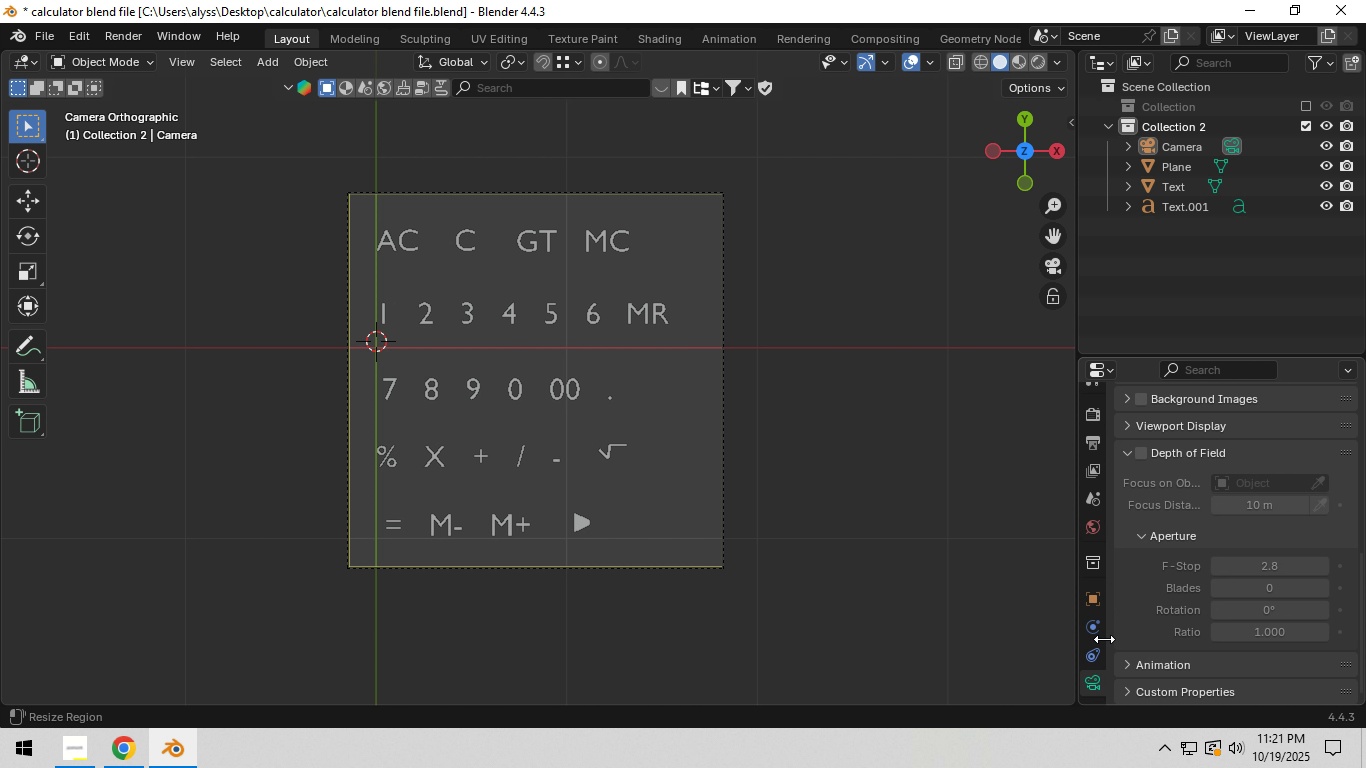 
scroll: coordinate [1094, 600], scroll_direction: up, amount: 7.0
 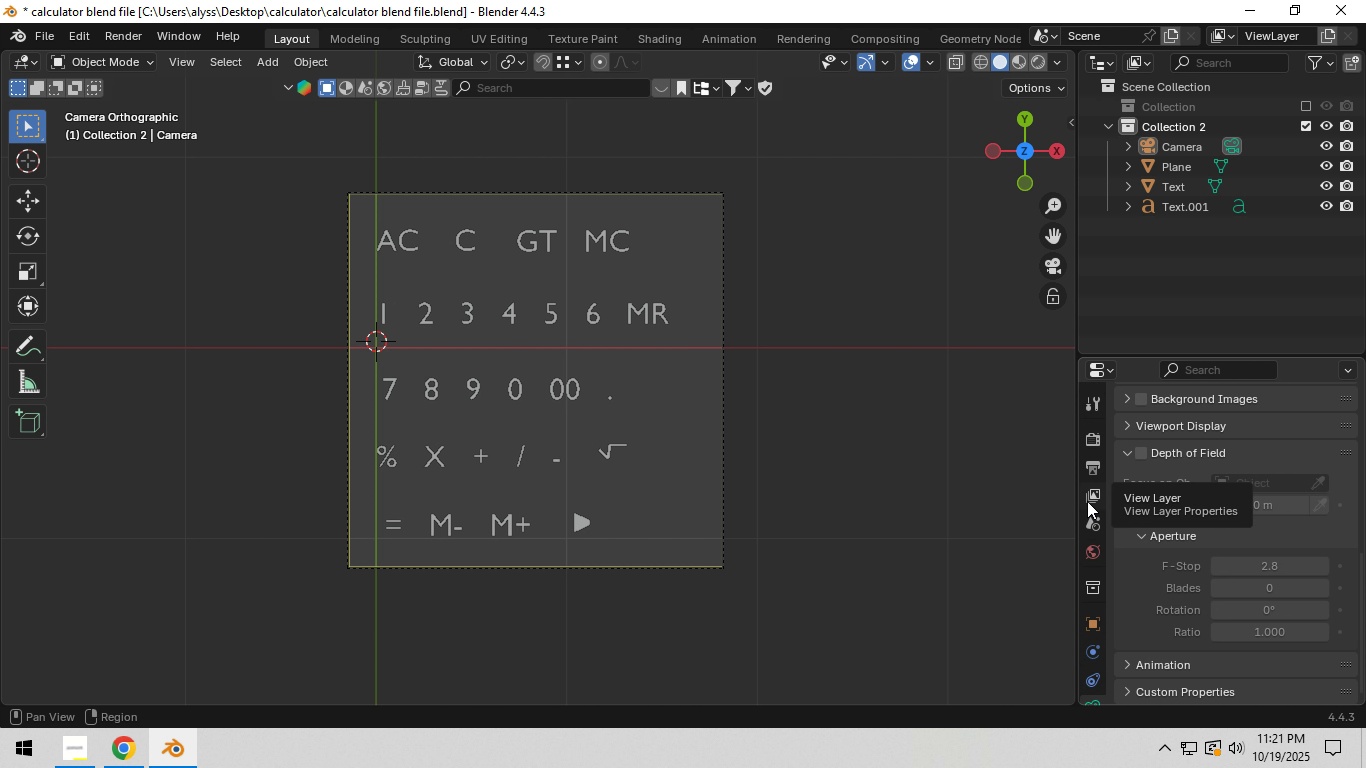 
left_click([1087, 501])
 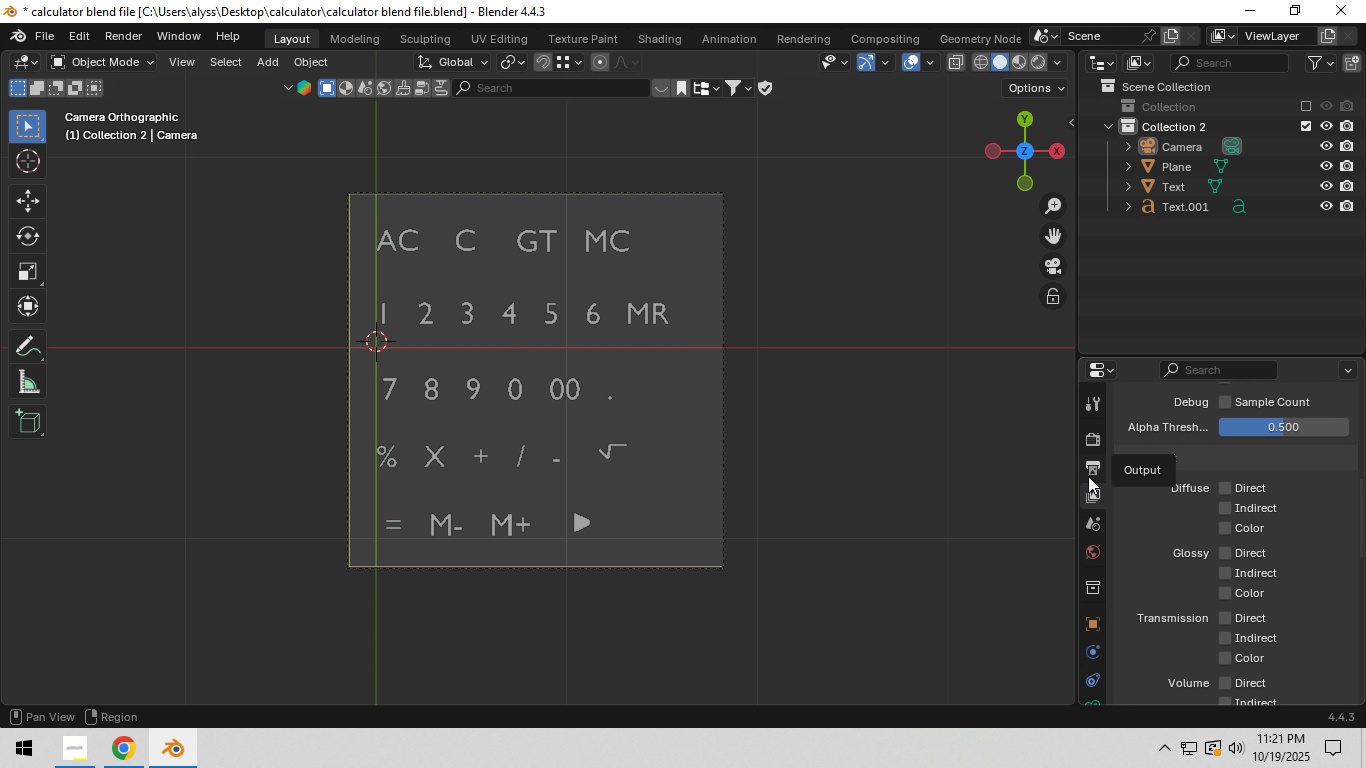 
left_click([1088, 470])
 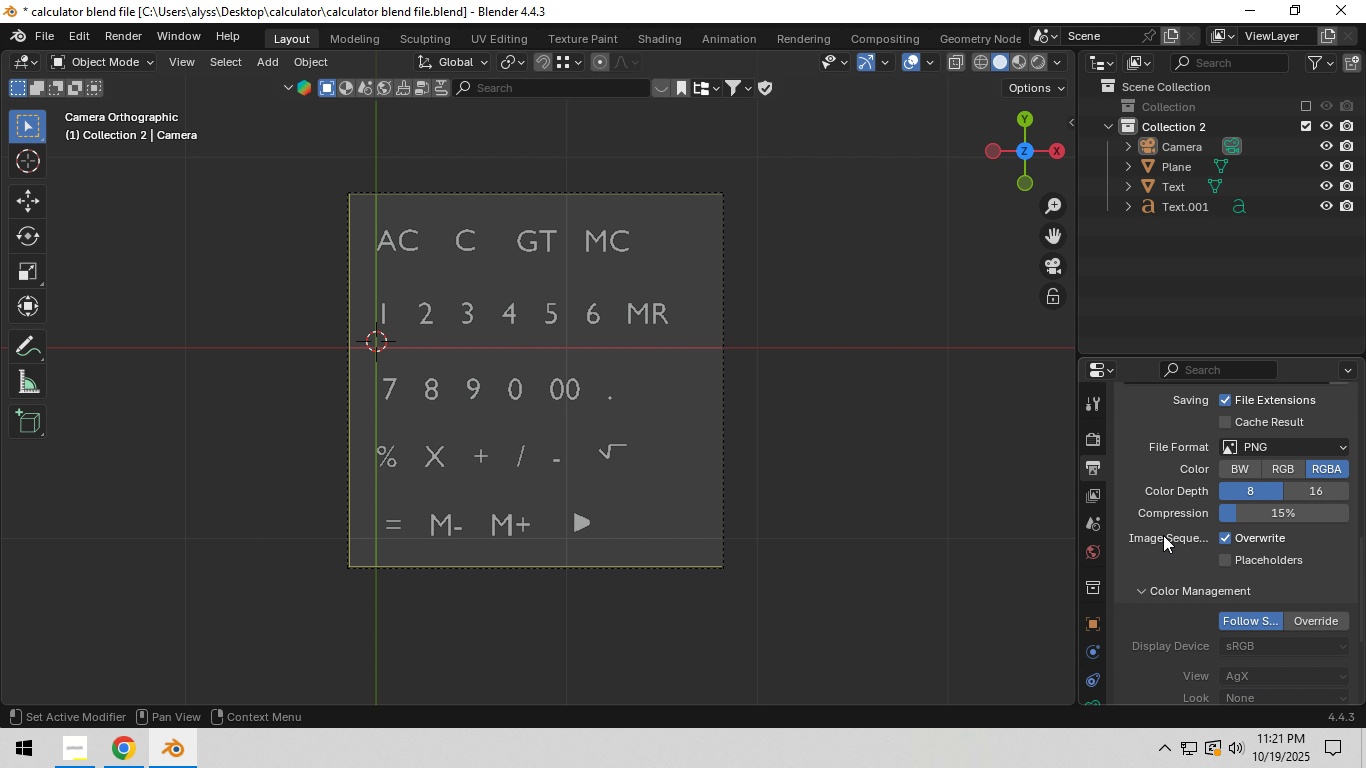 
scroll: coordinate [1163, 535], scroll_direction: down, amount: 2.0
 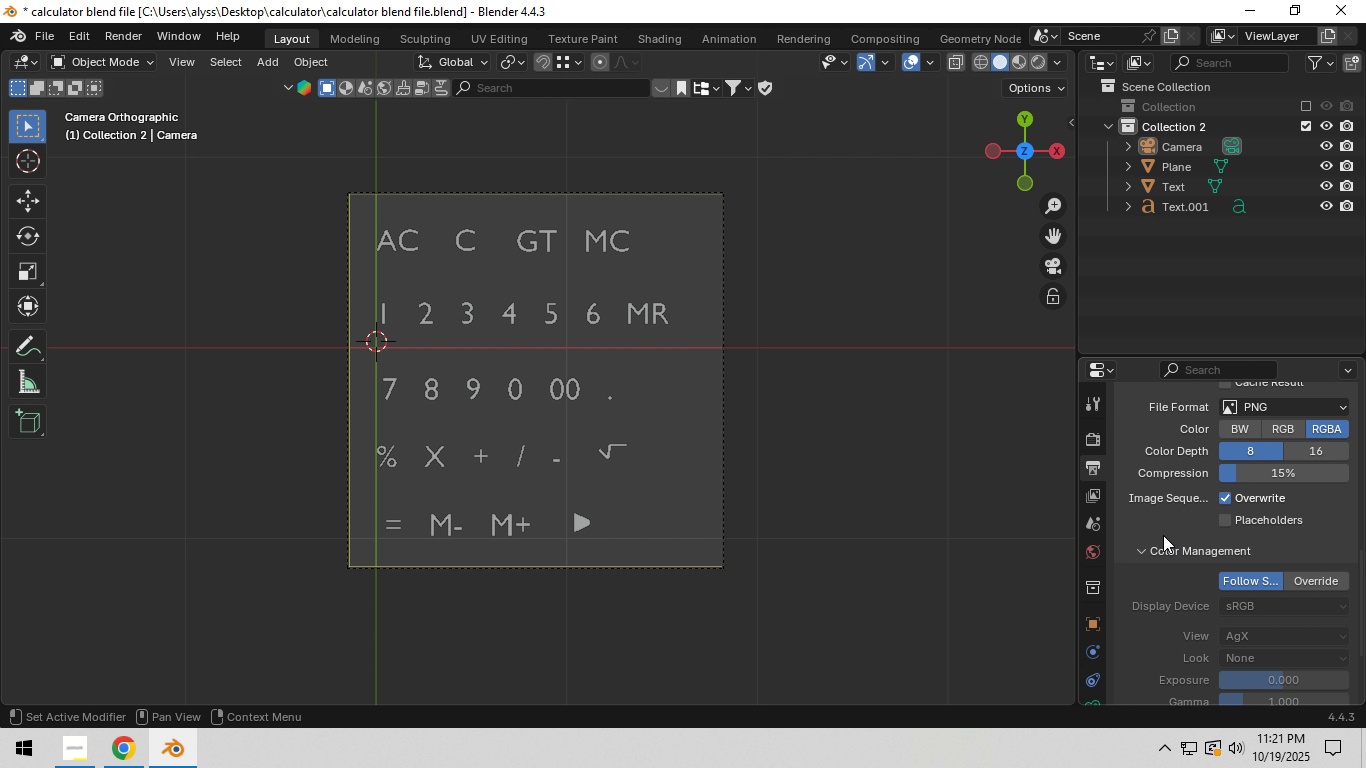 
scroll: coordinate [1168, 540], scroll_direction: up, amount: 9.0
 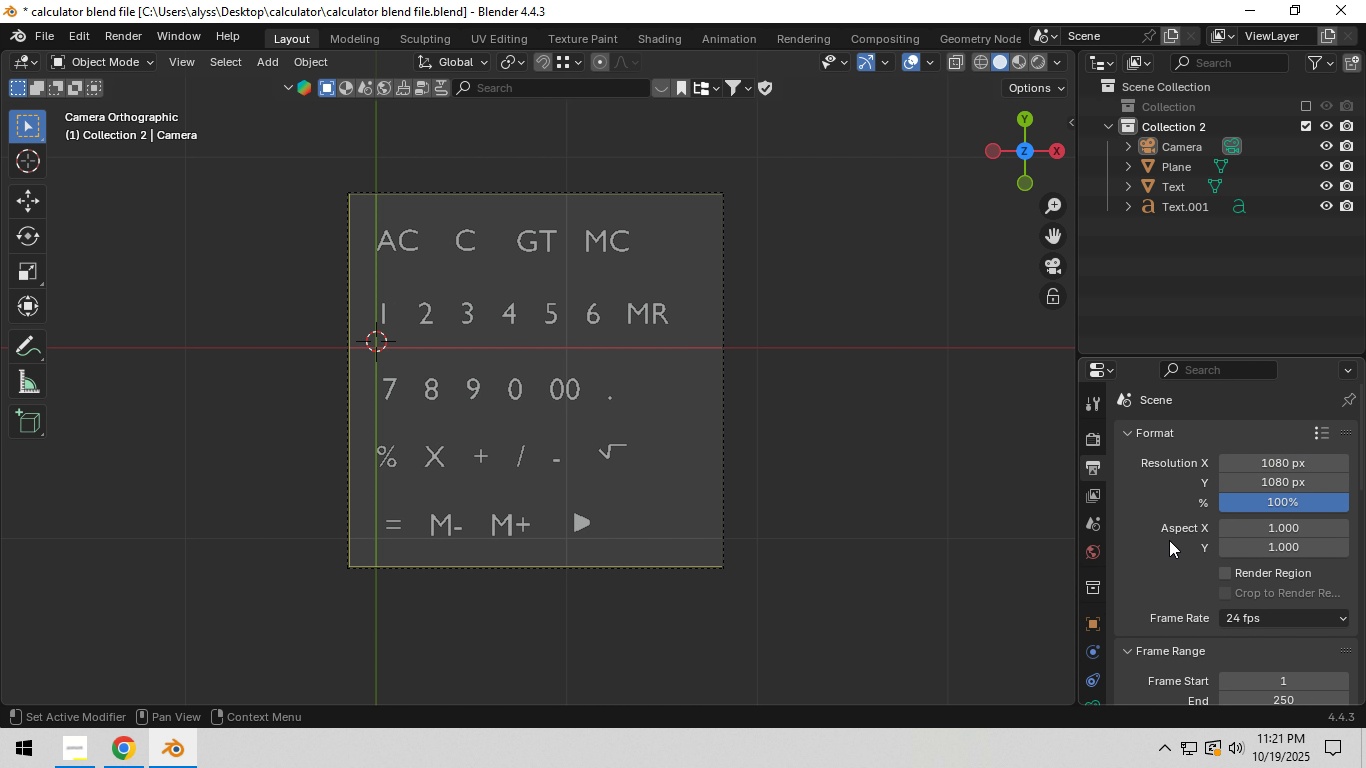 